 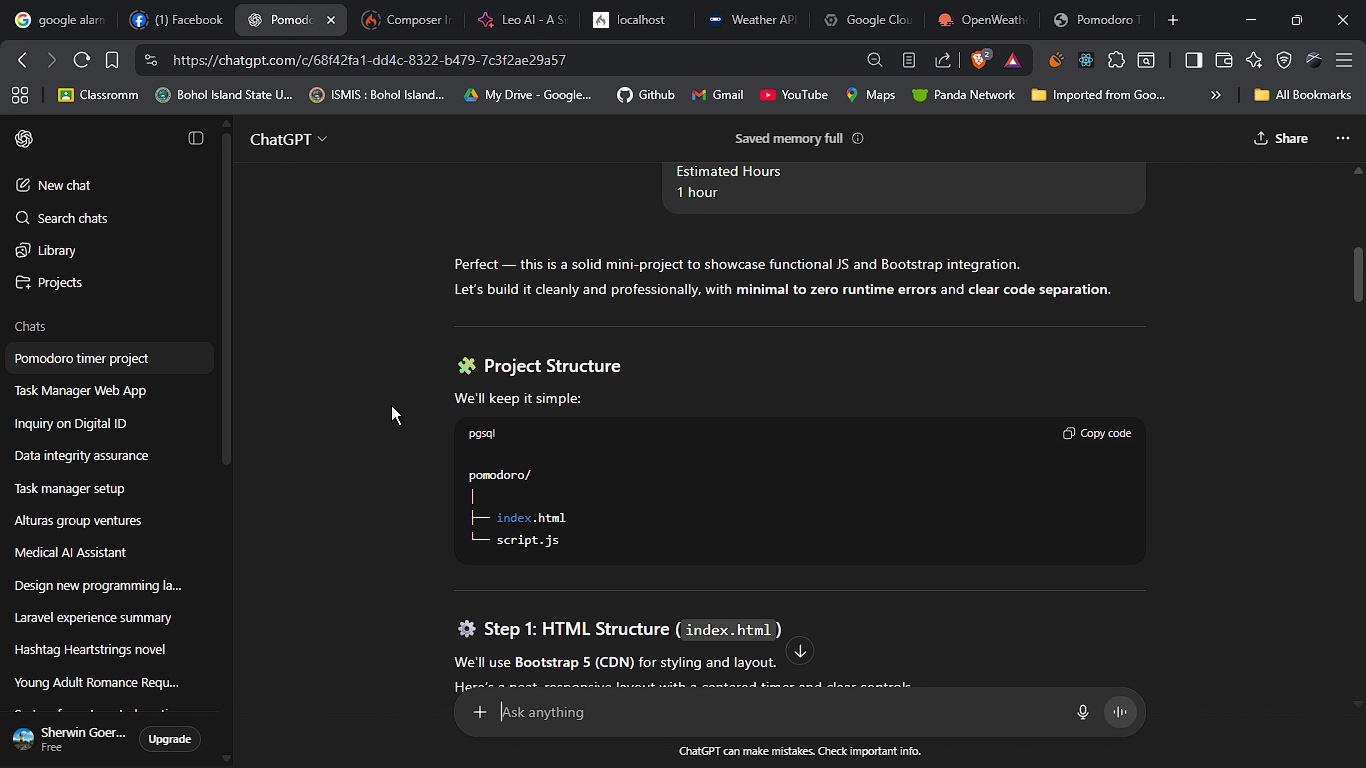 
left_click([885, 749])
 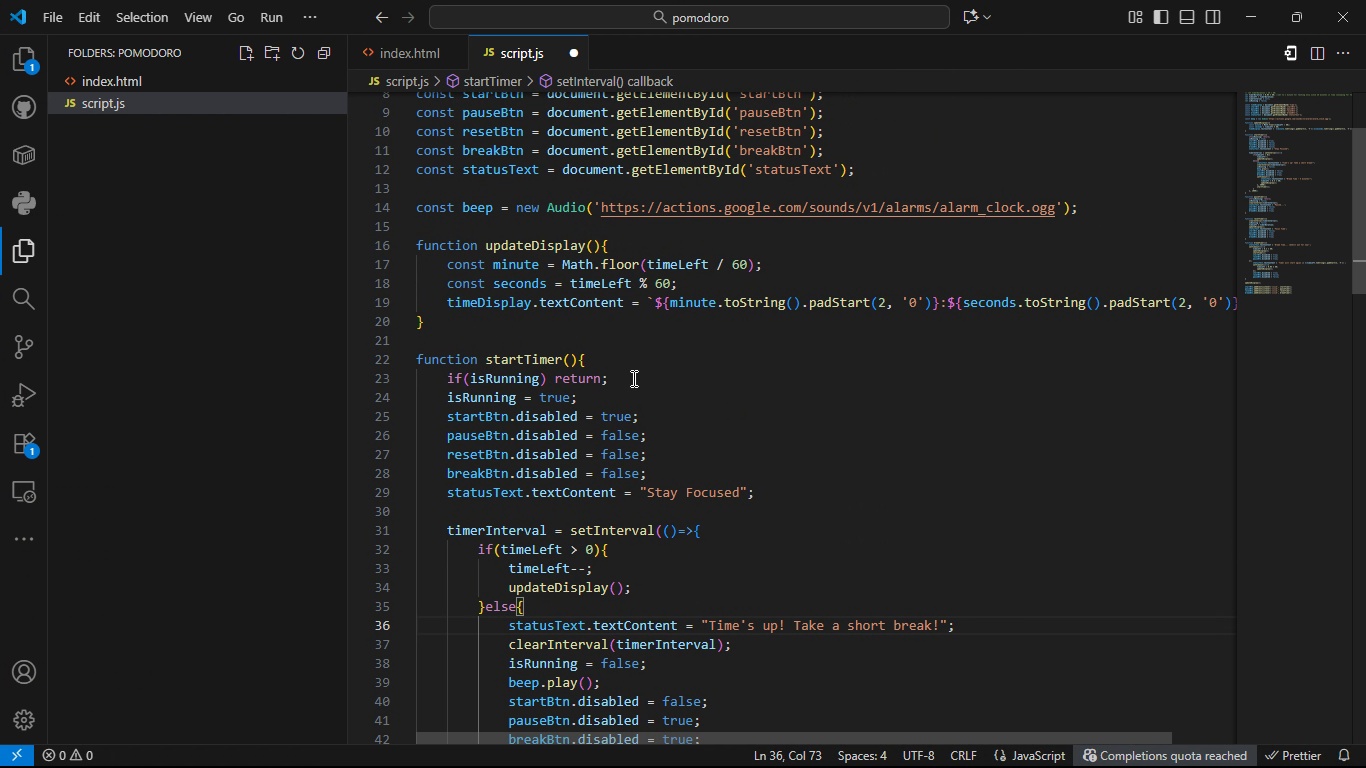 
key(Control+A)
 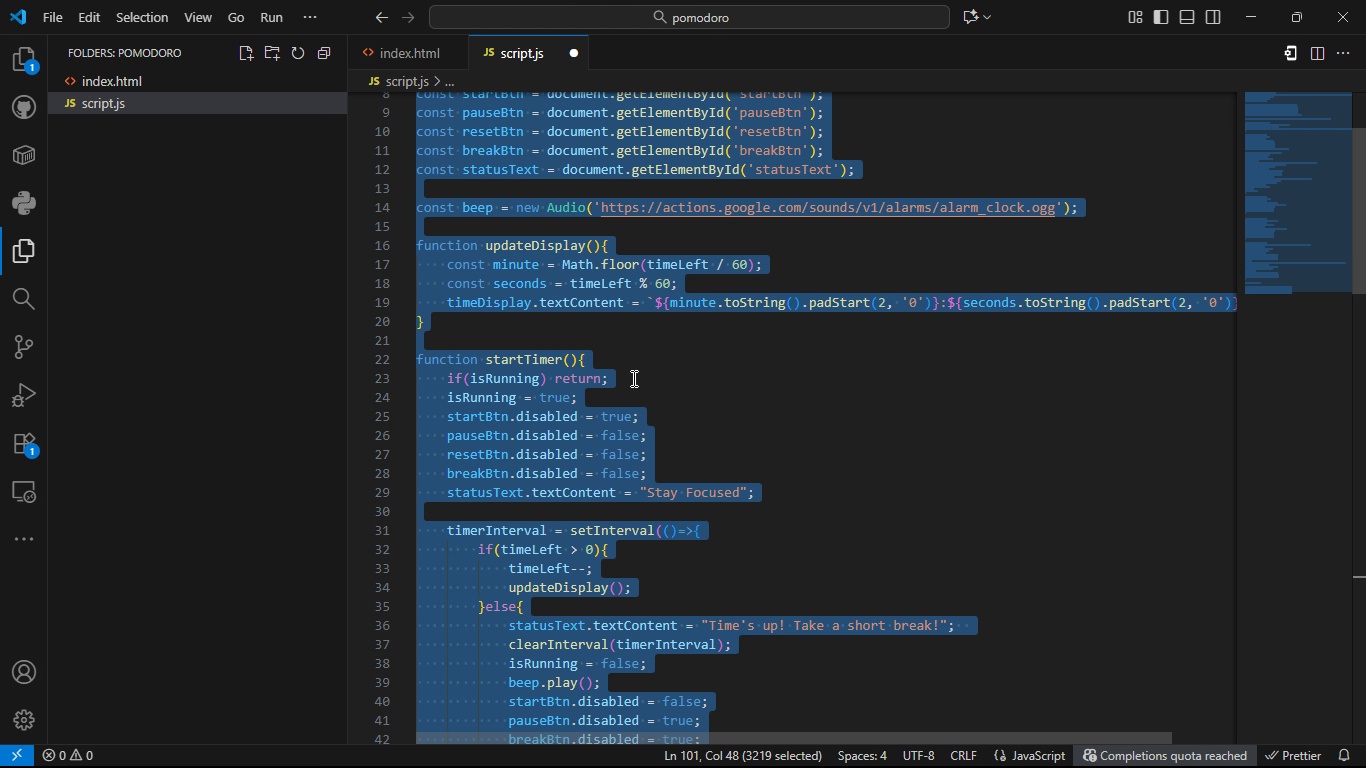 
key(Control+C)
 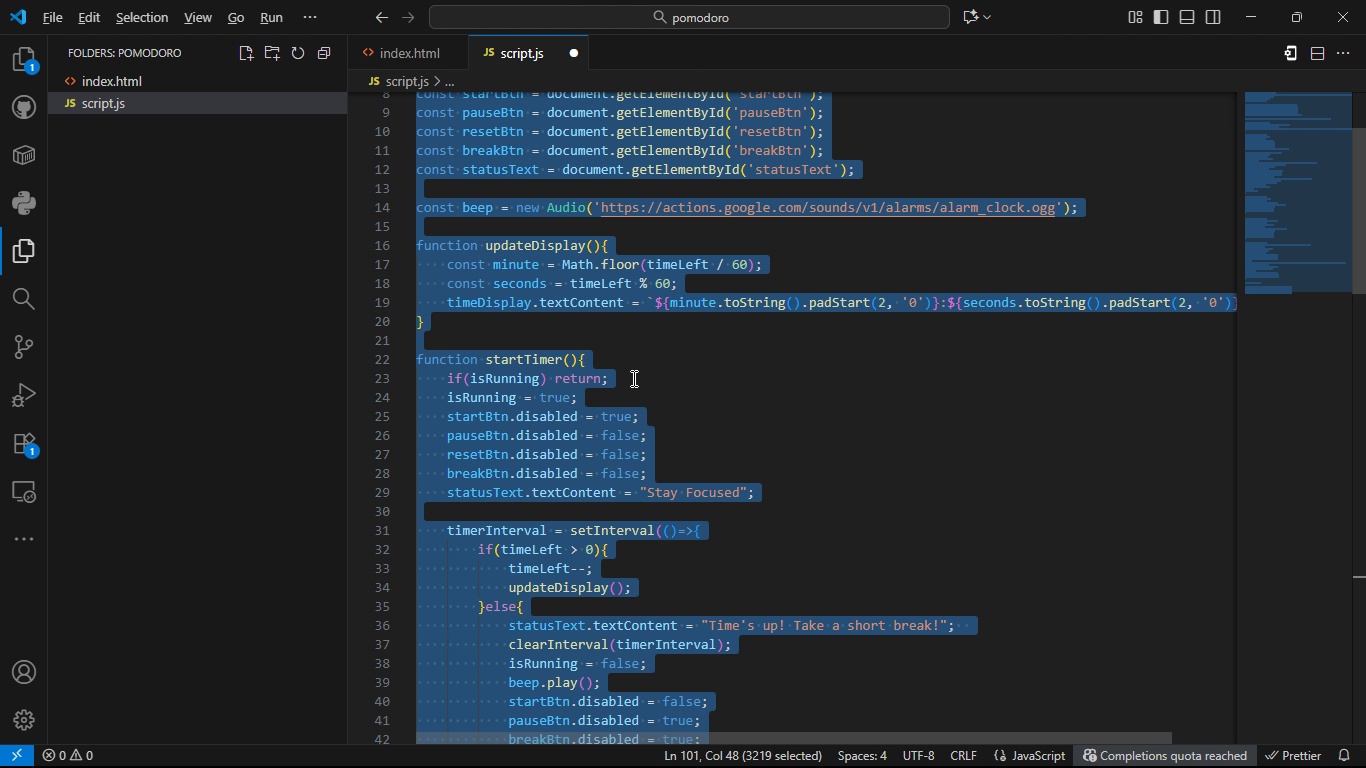 
key(Alt+AltLeft)
 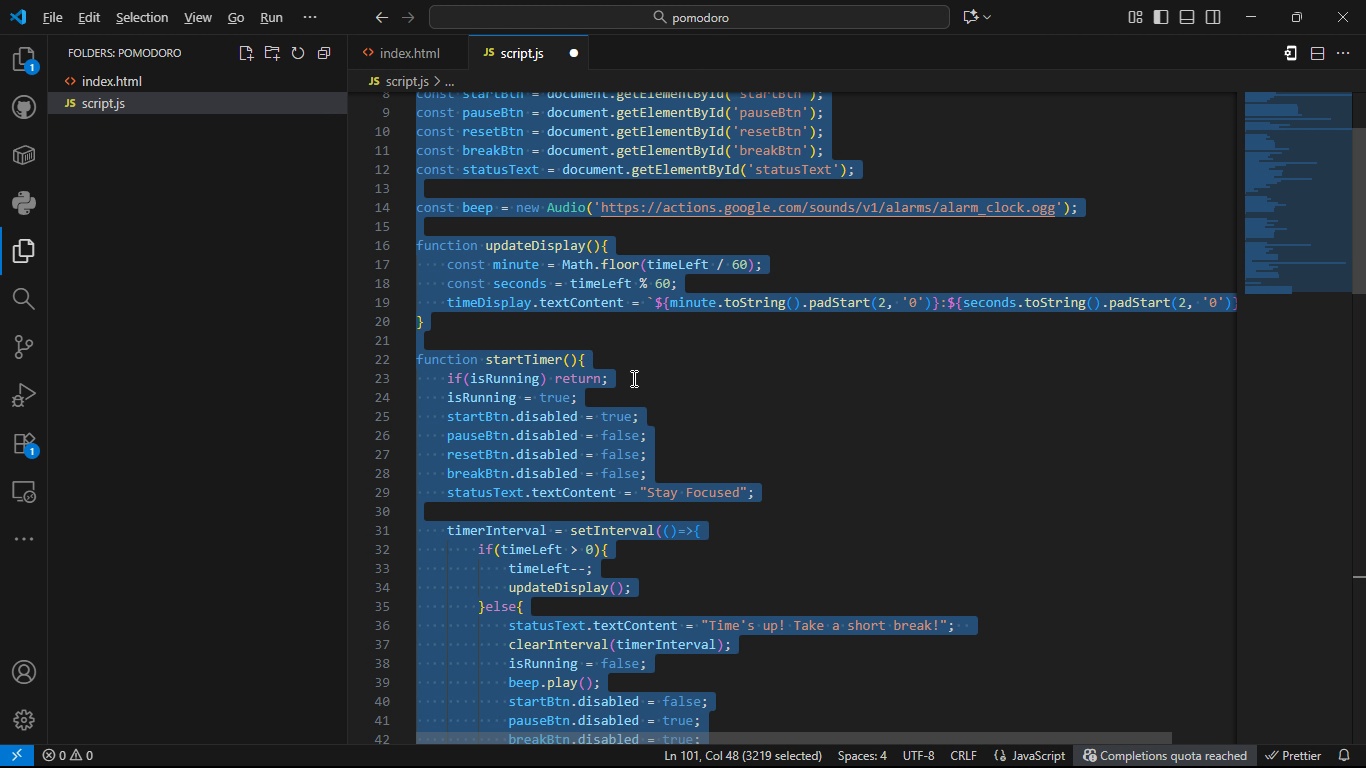 
key(Alt+Tab)
 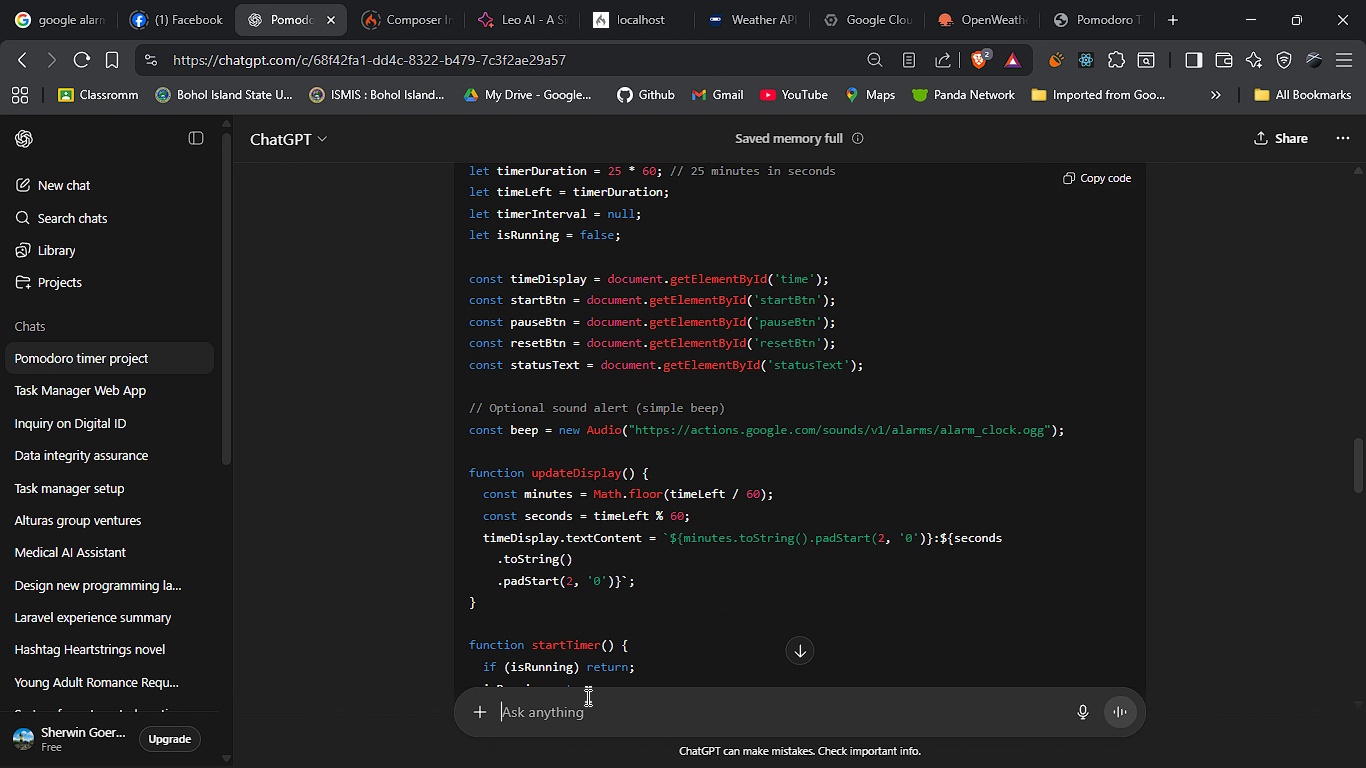 
key(R)
 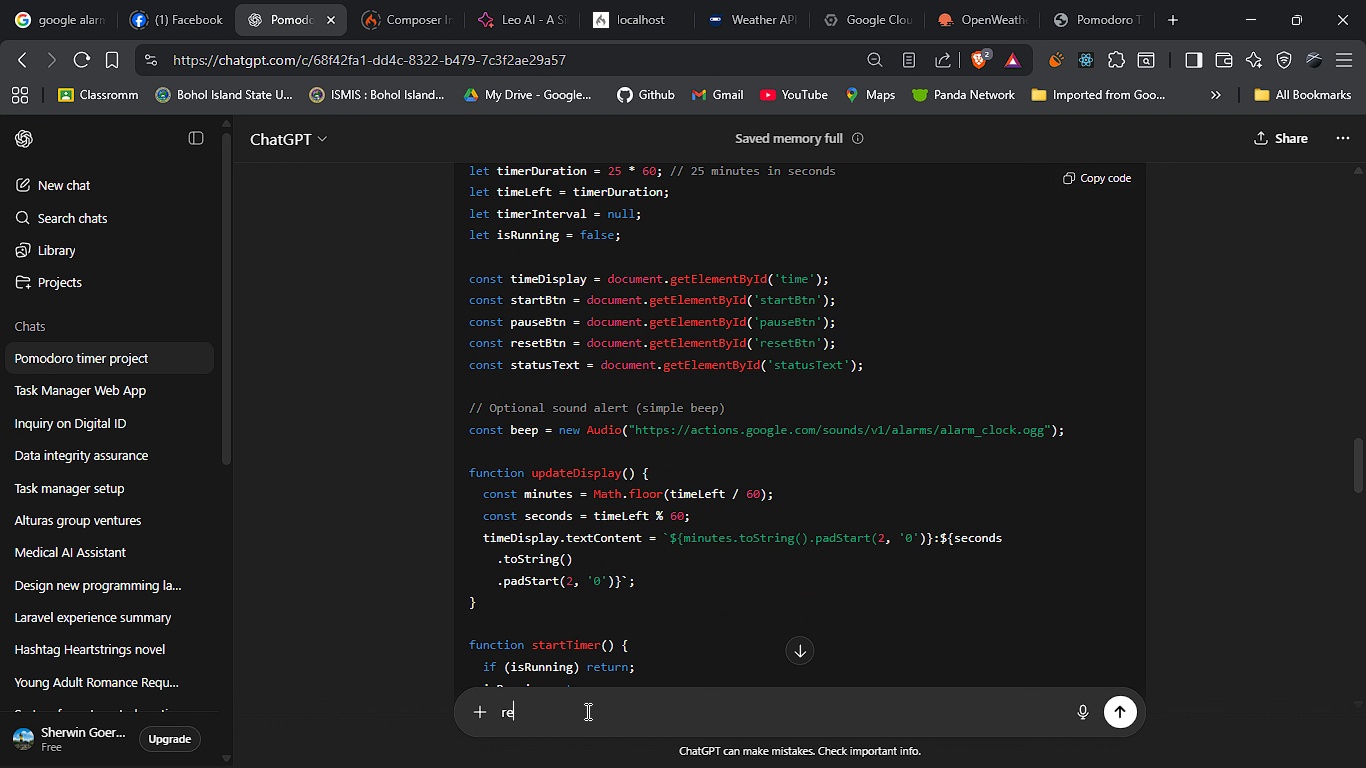 
left_click([586, 711])
 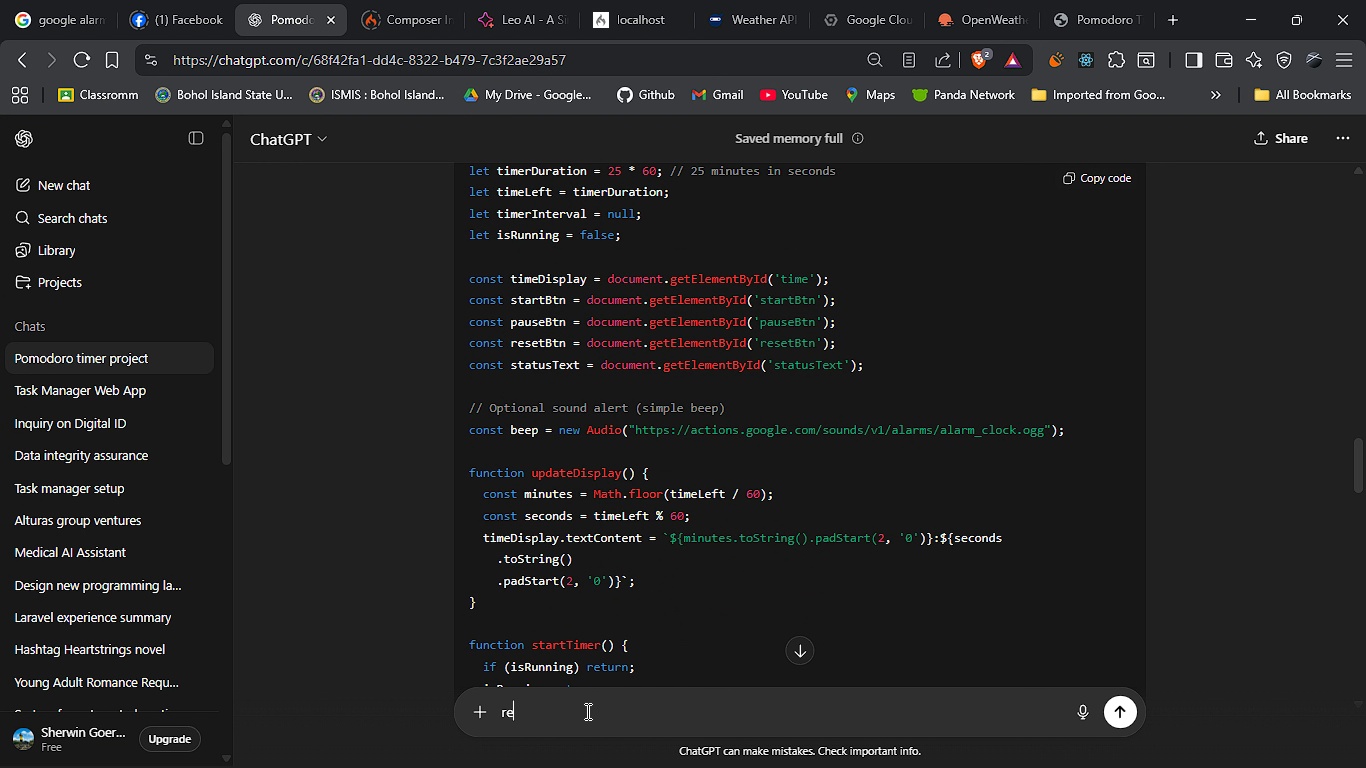 
type(efactor this code)
 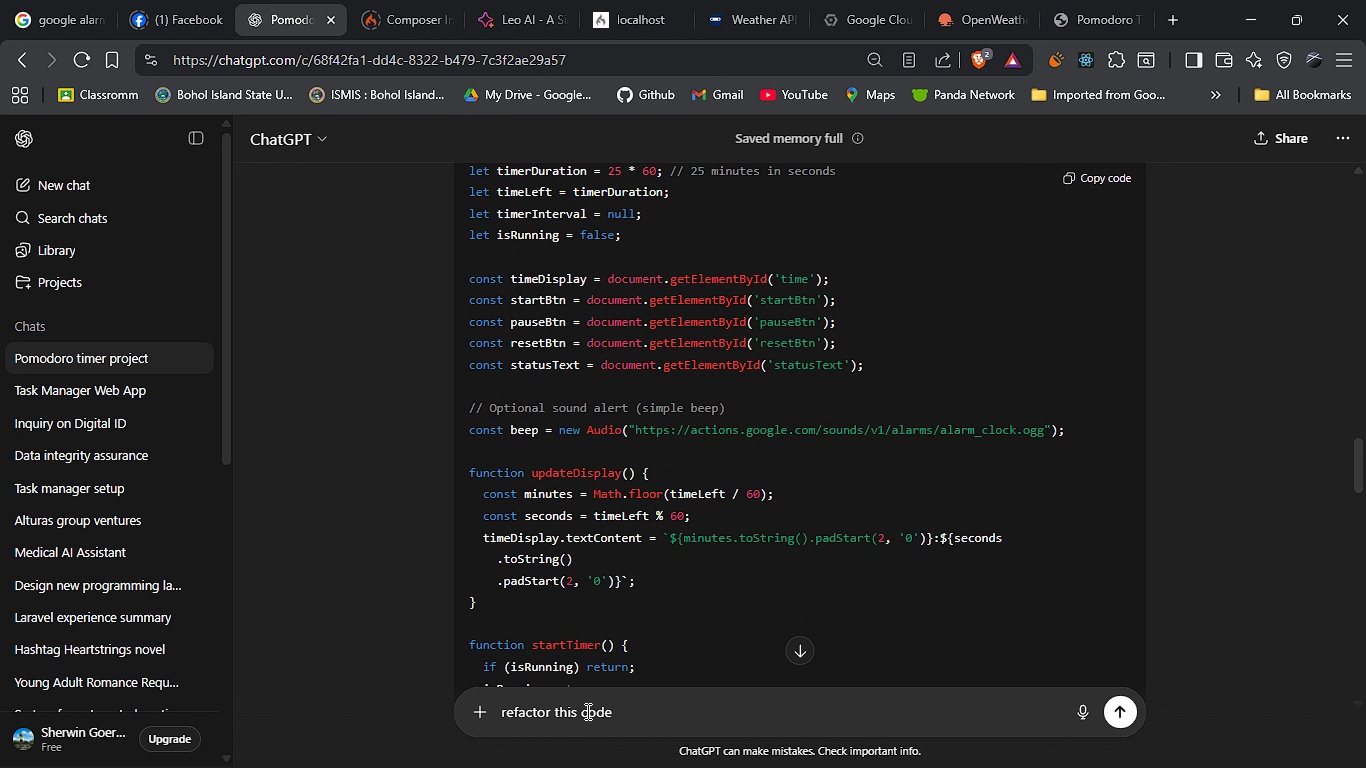 
key(Shift+Enter)
 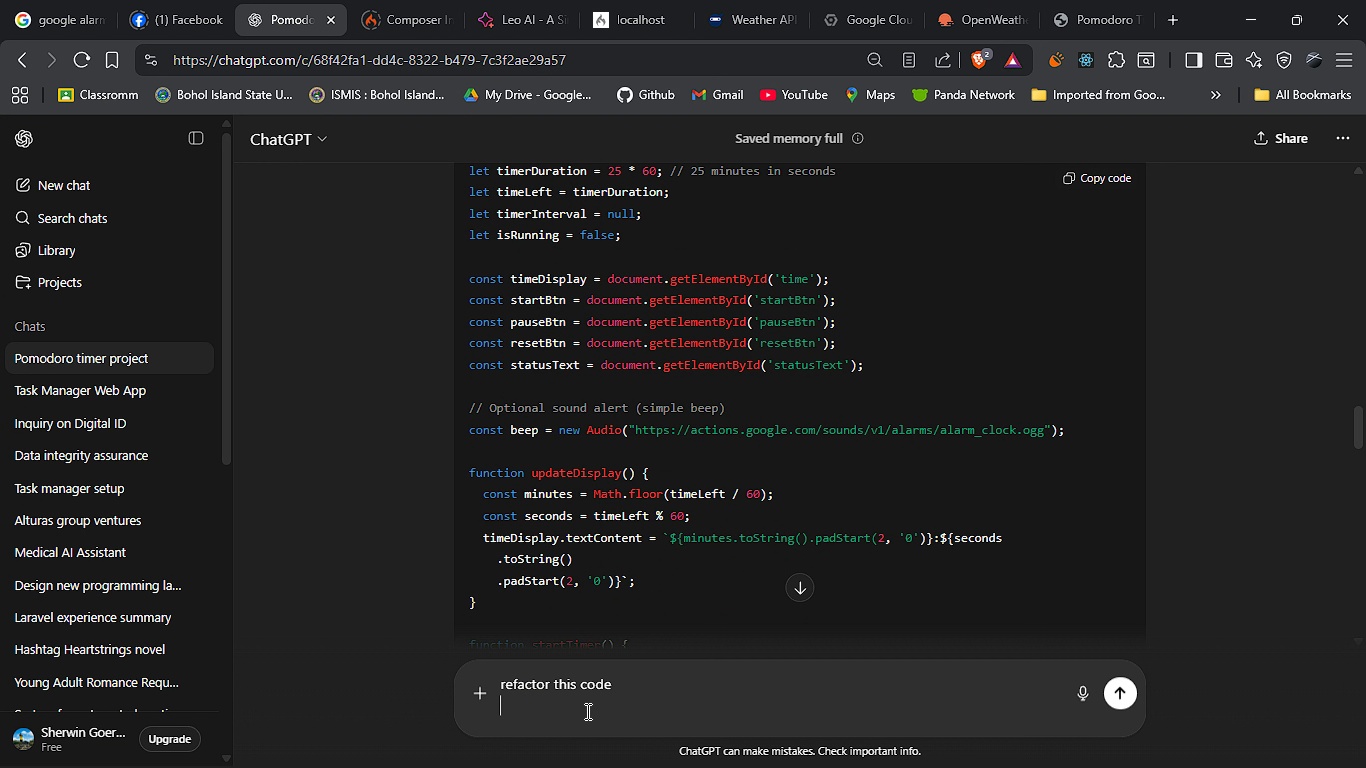 
key(Shift+Enter)
 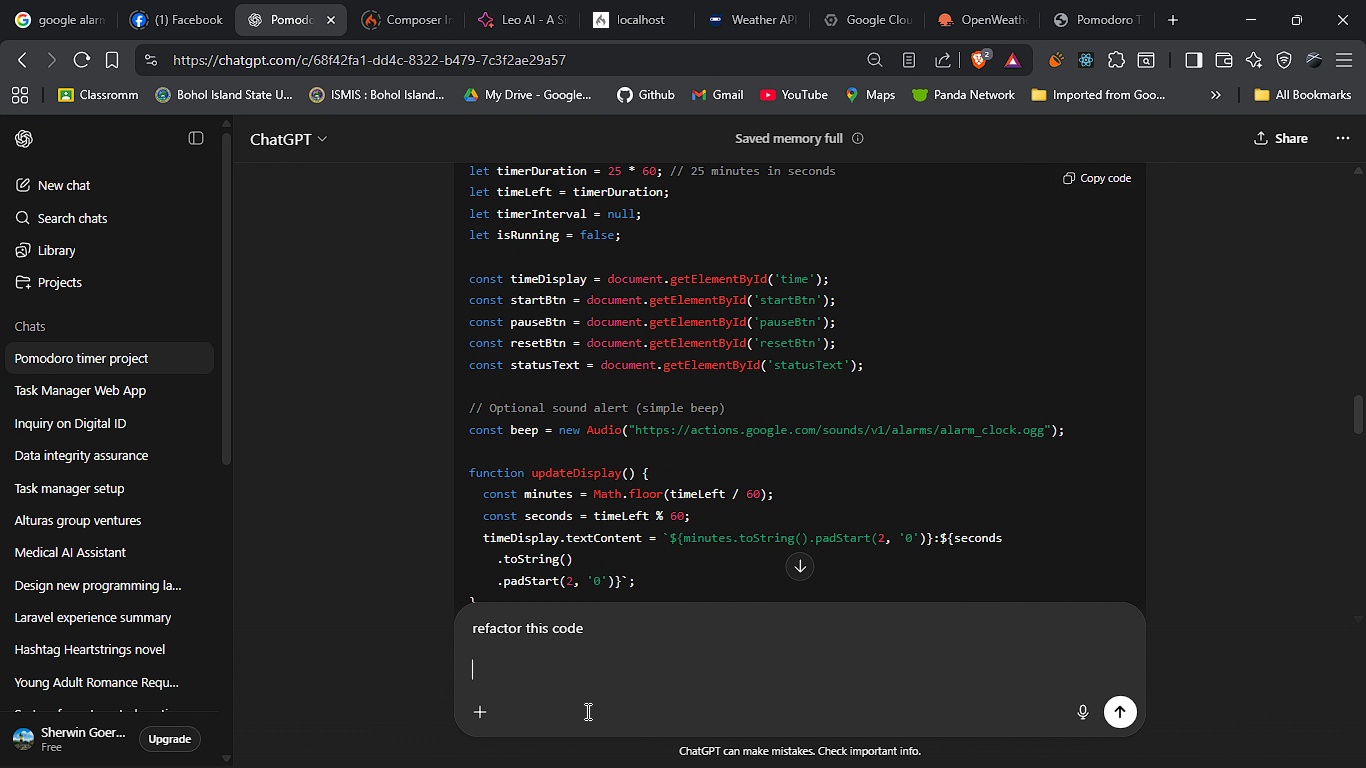 
key(Control+V)
 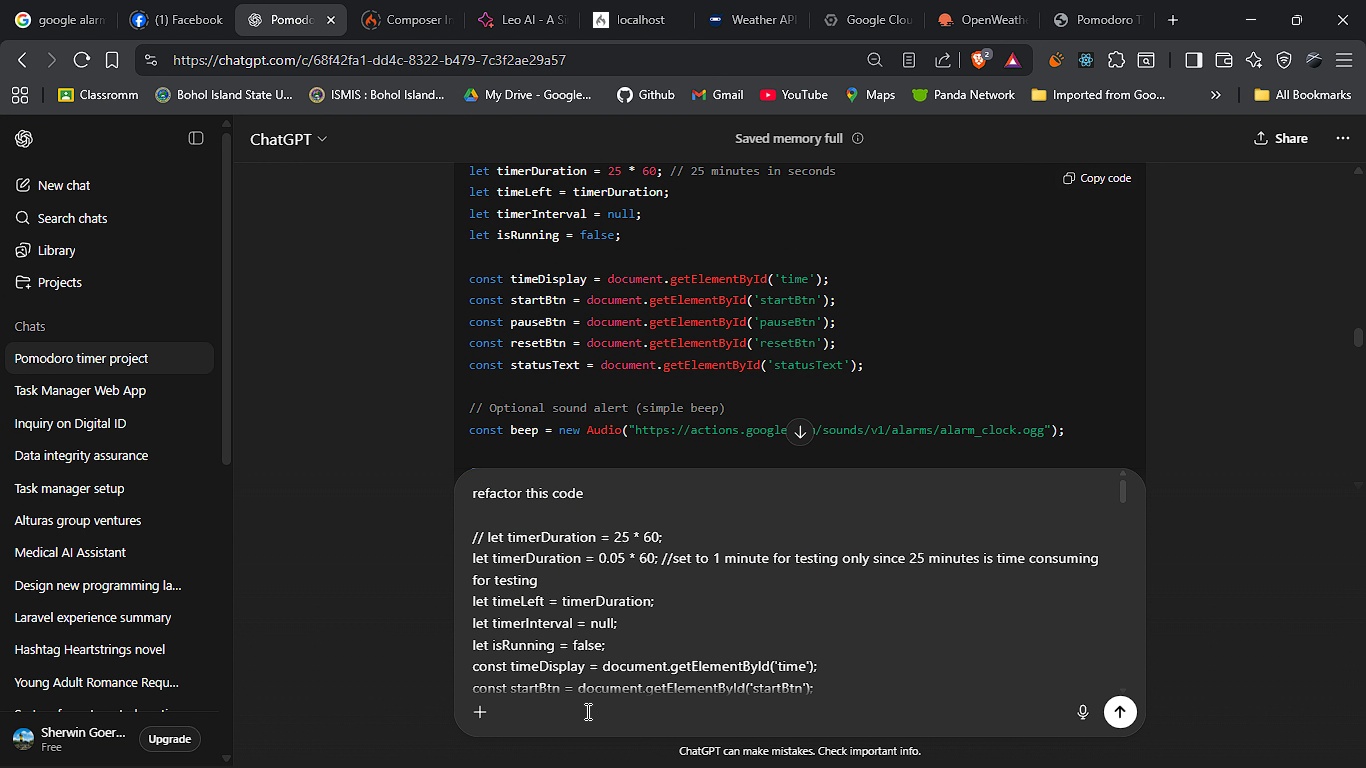 
key(Enter)
 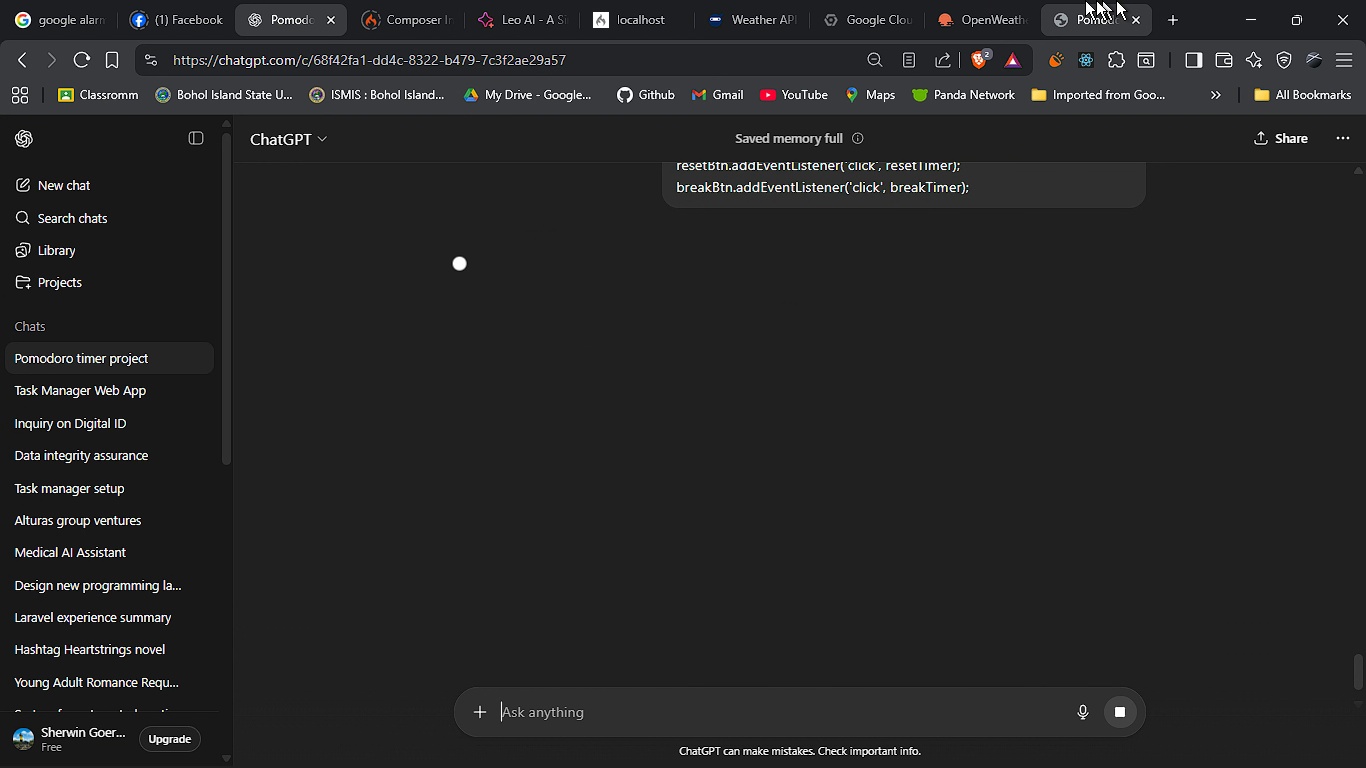 
left_click([1085, 0])
 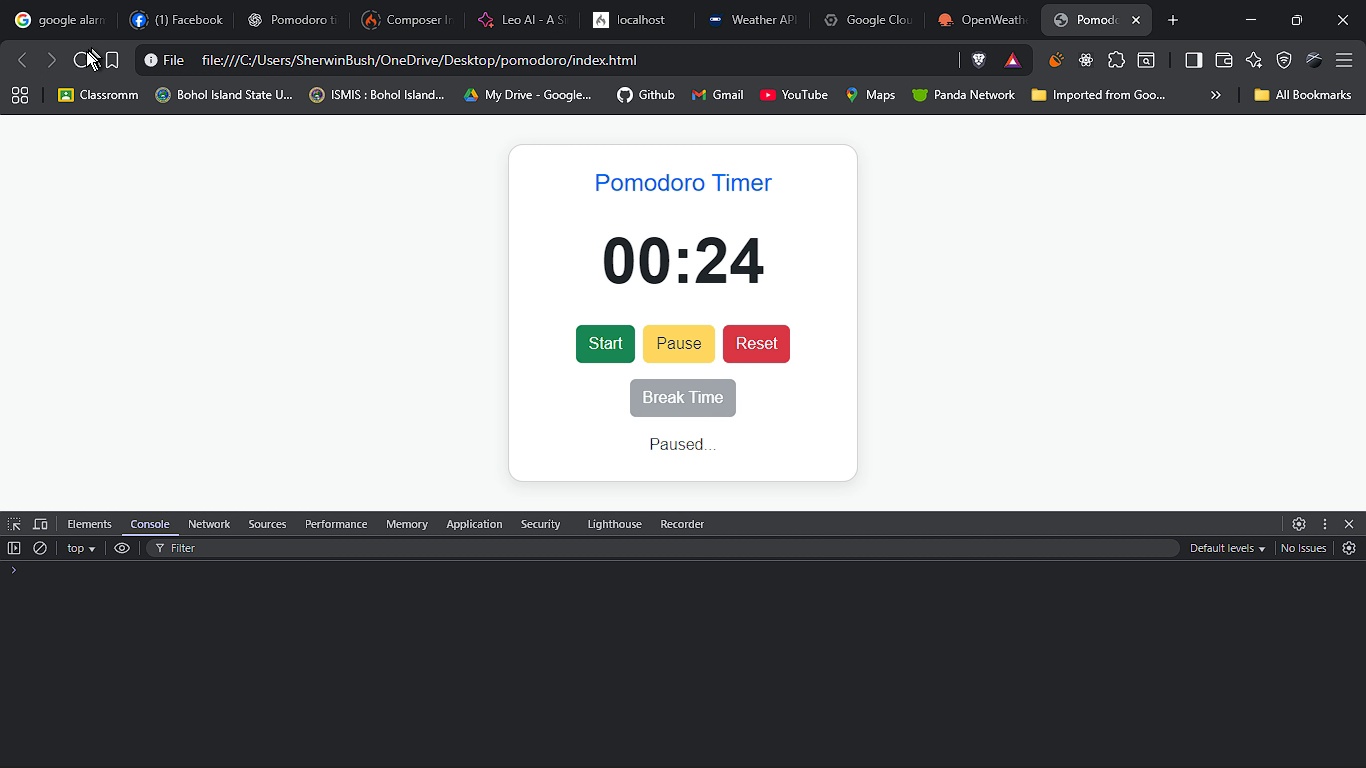 
left_click([82, 55])
 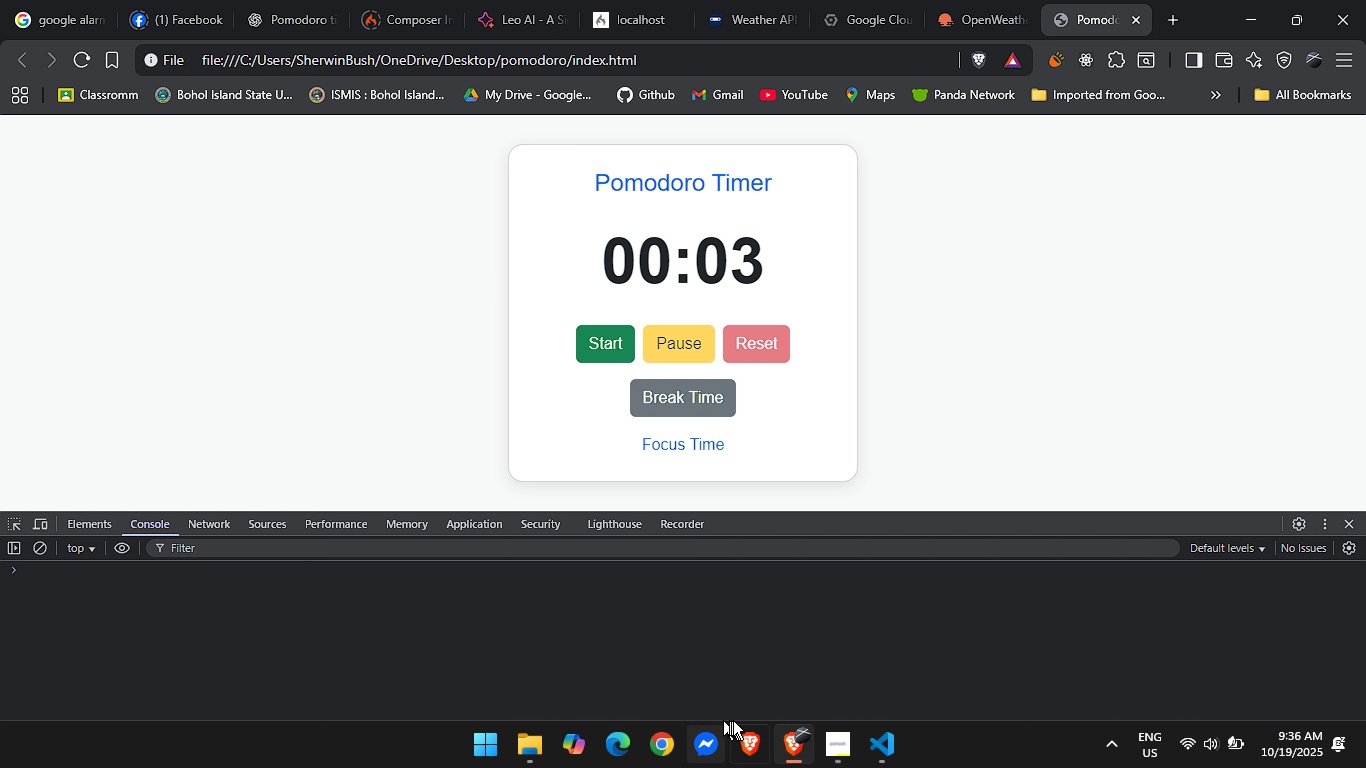 
wait(8.92)
 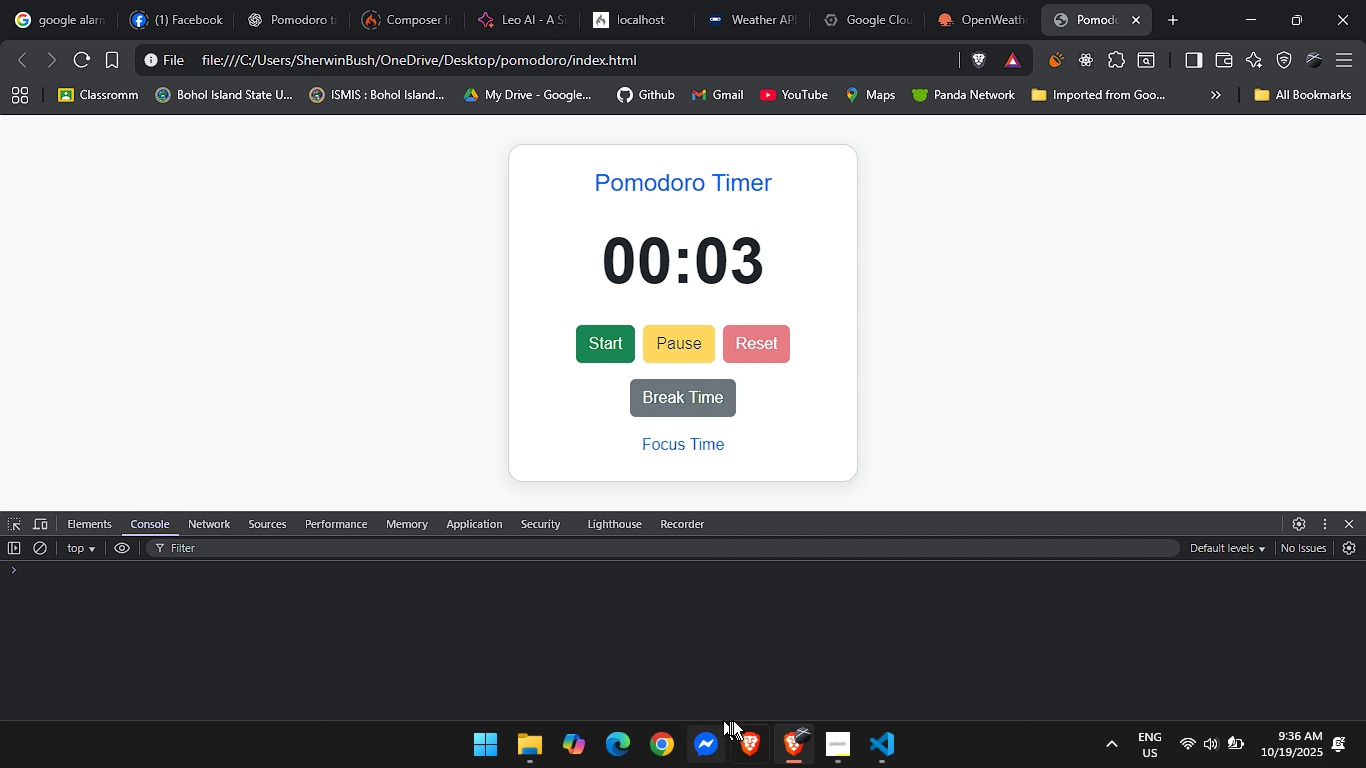 
left_click([763, 627])
 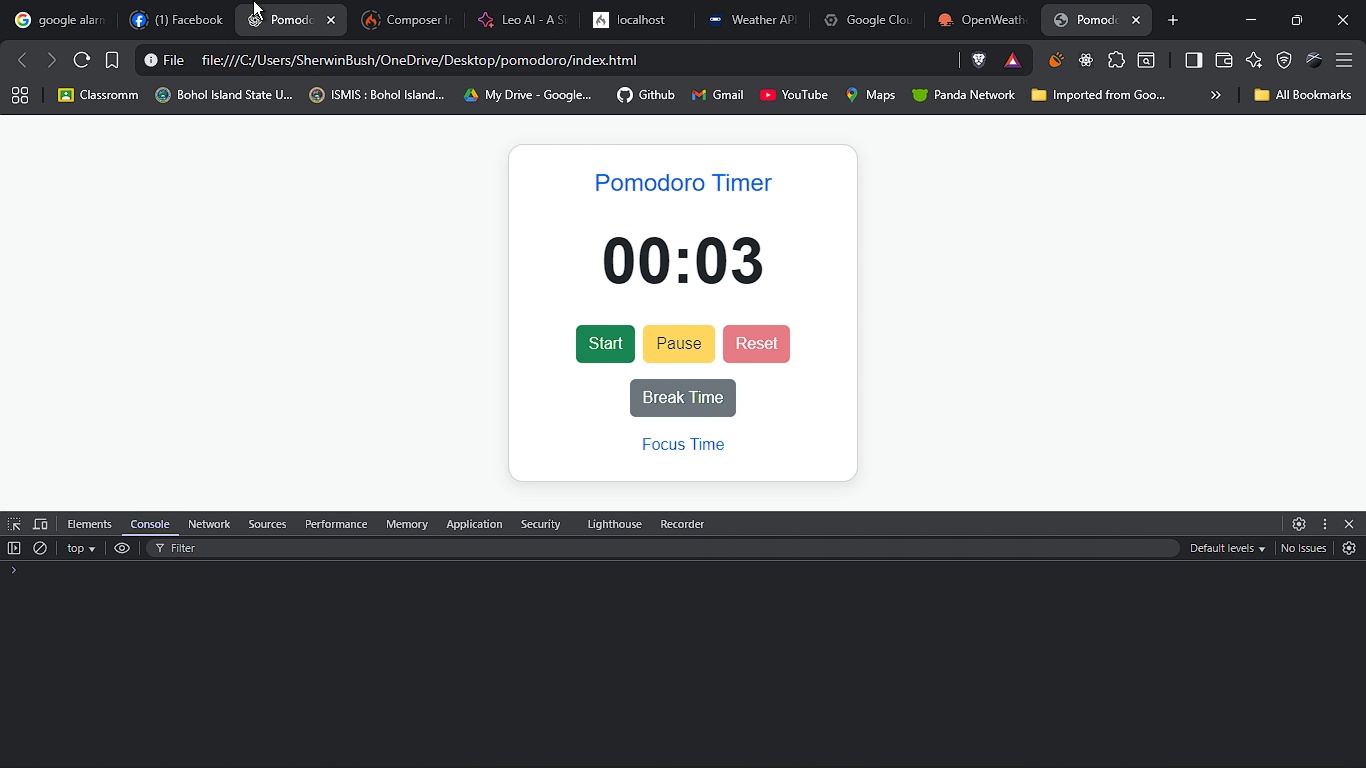 
left_click([253, 0])
 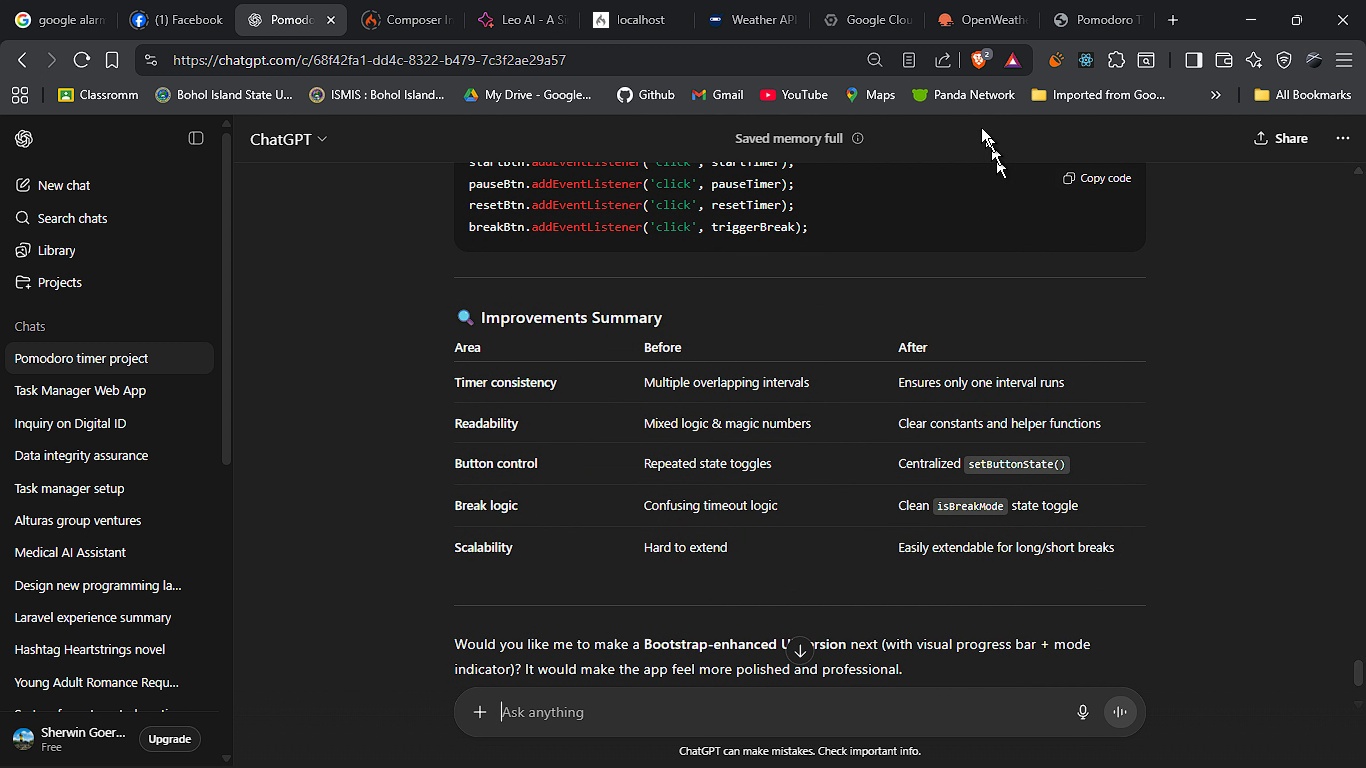 
left_click([1098, 177])
 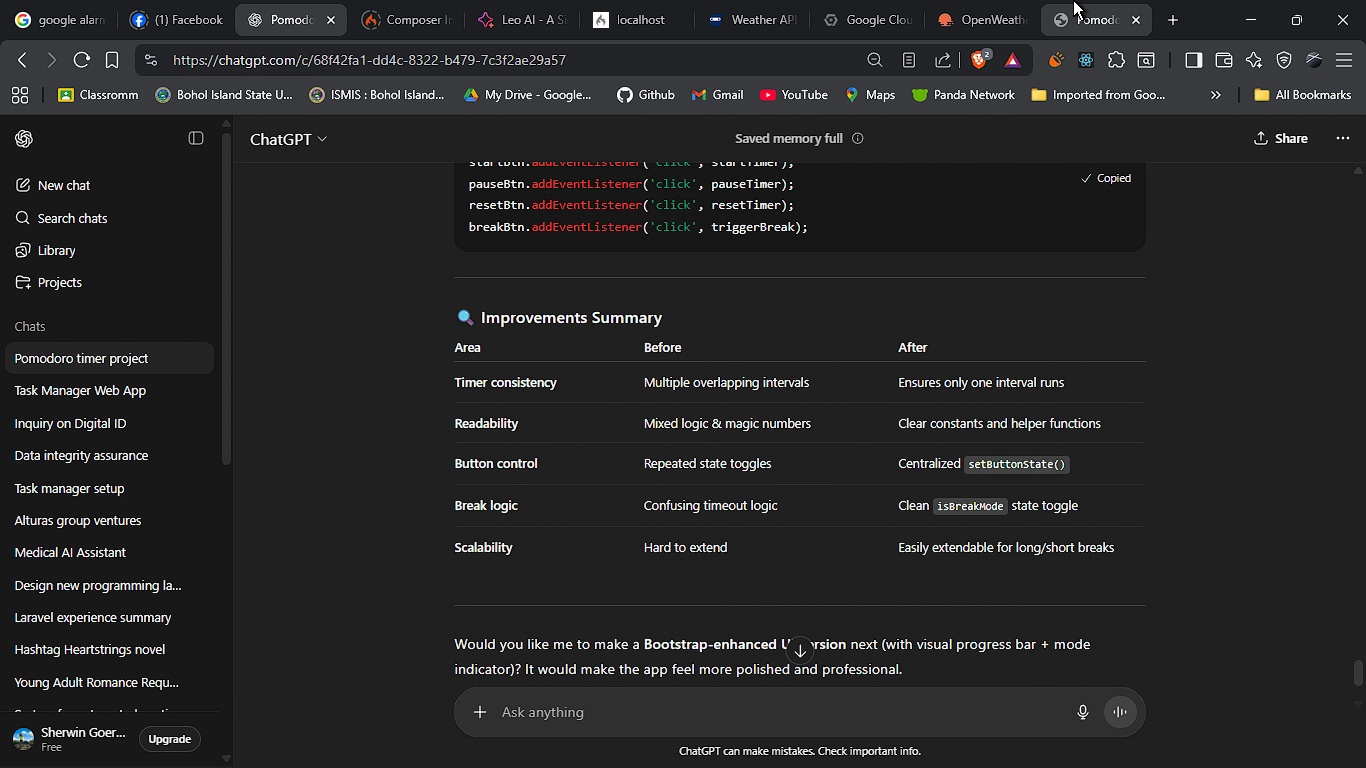 
left_click([1073, 0])
 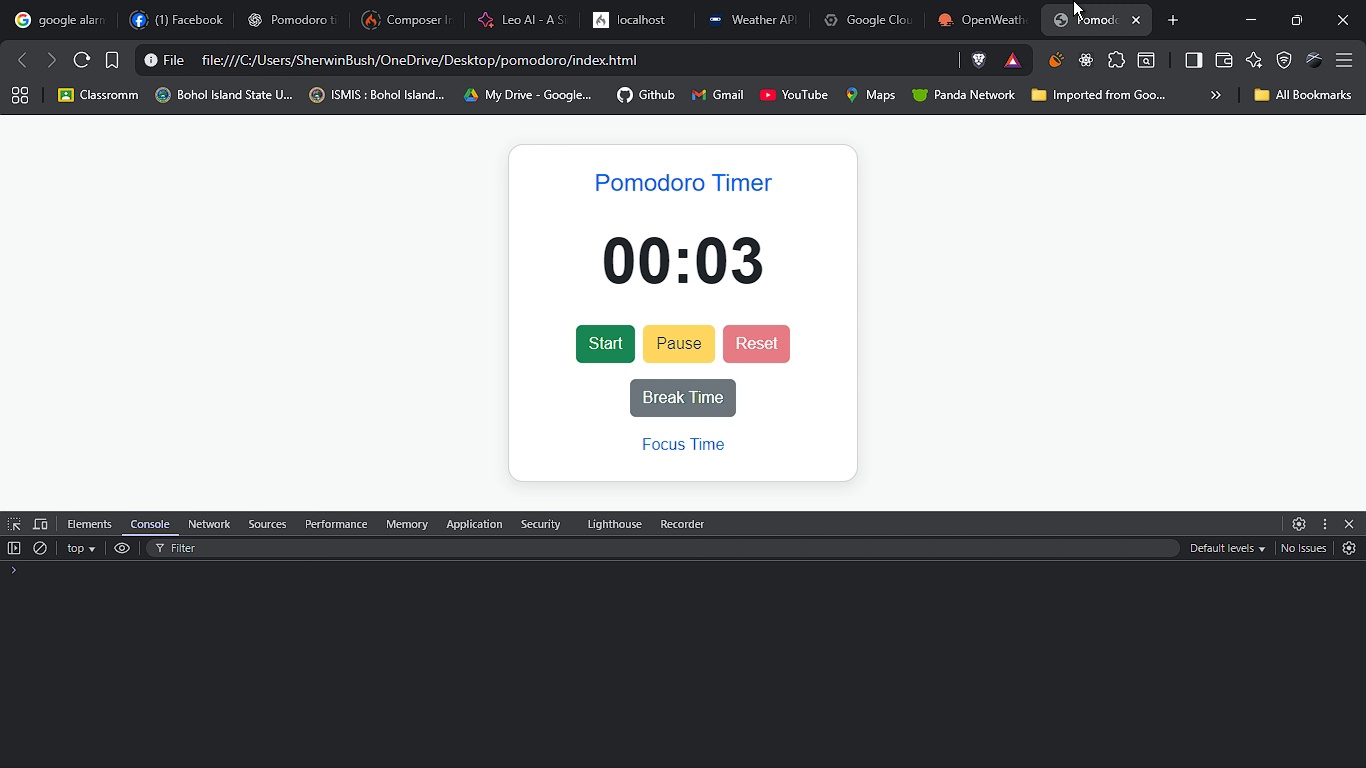 
key(Alt+AltLeft)
 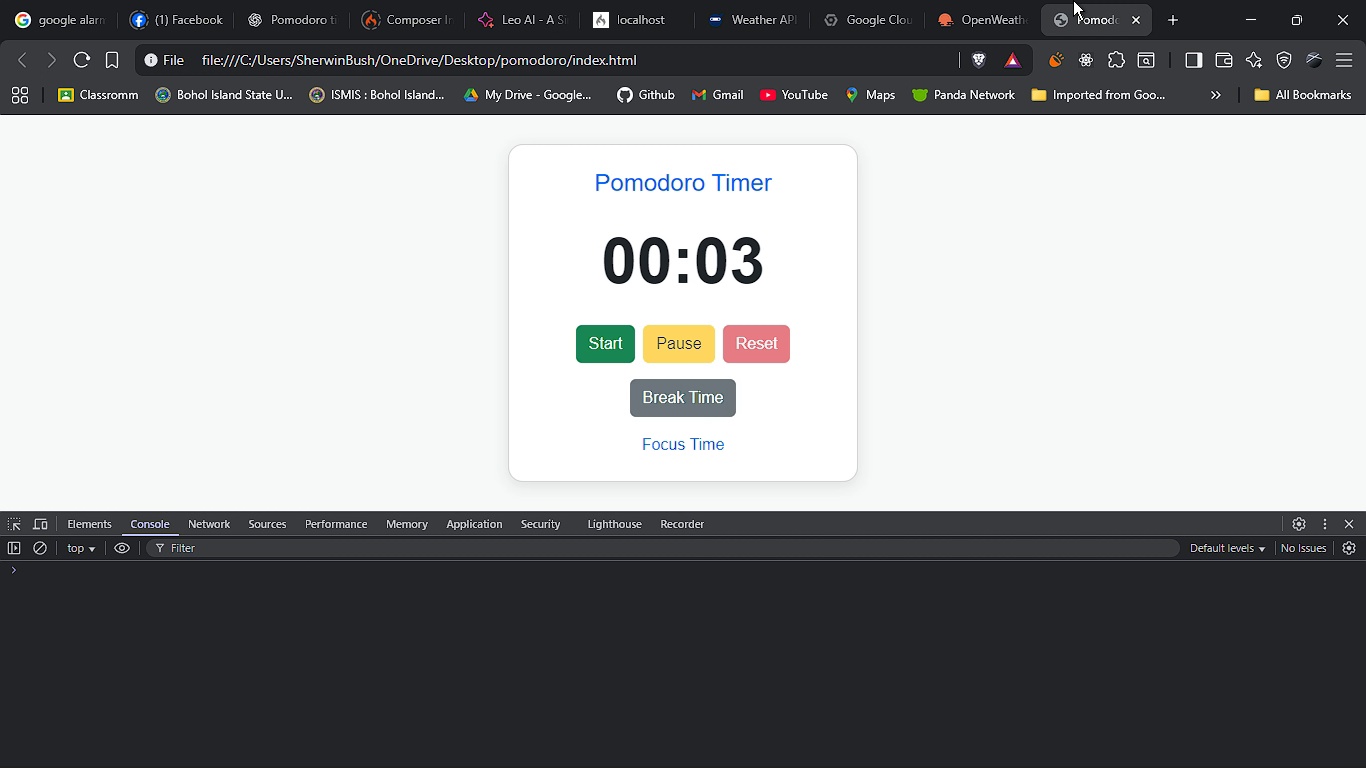 
key(Alt+Tab)
 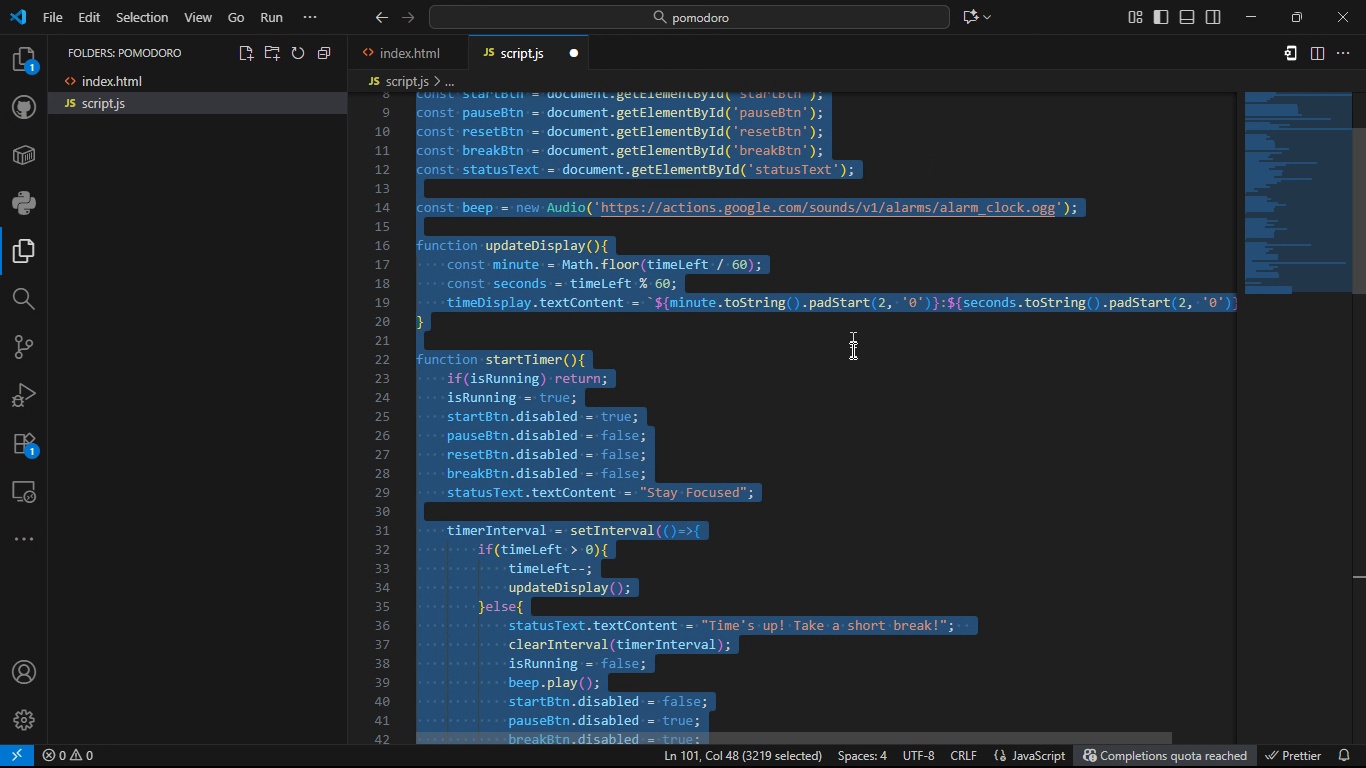 
key(Control+V)
 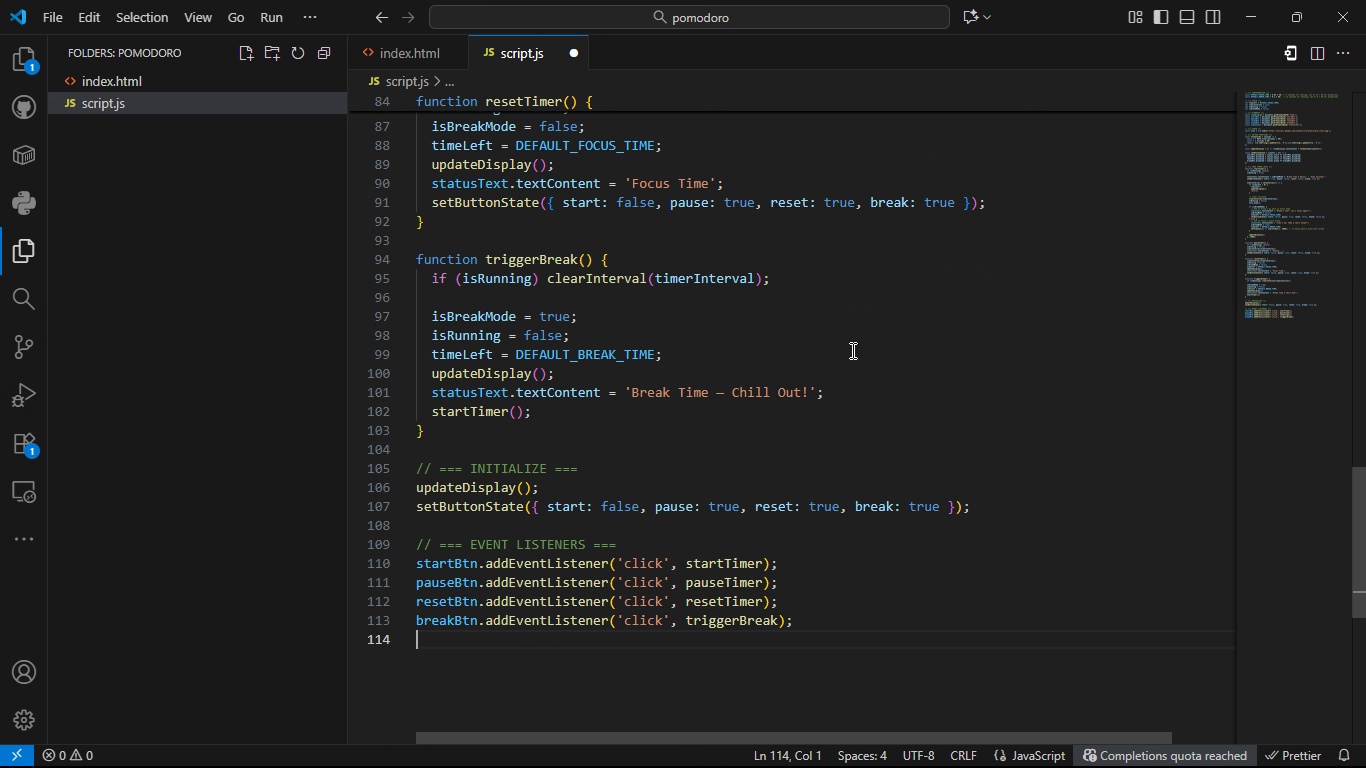 
key(Control+S)
 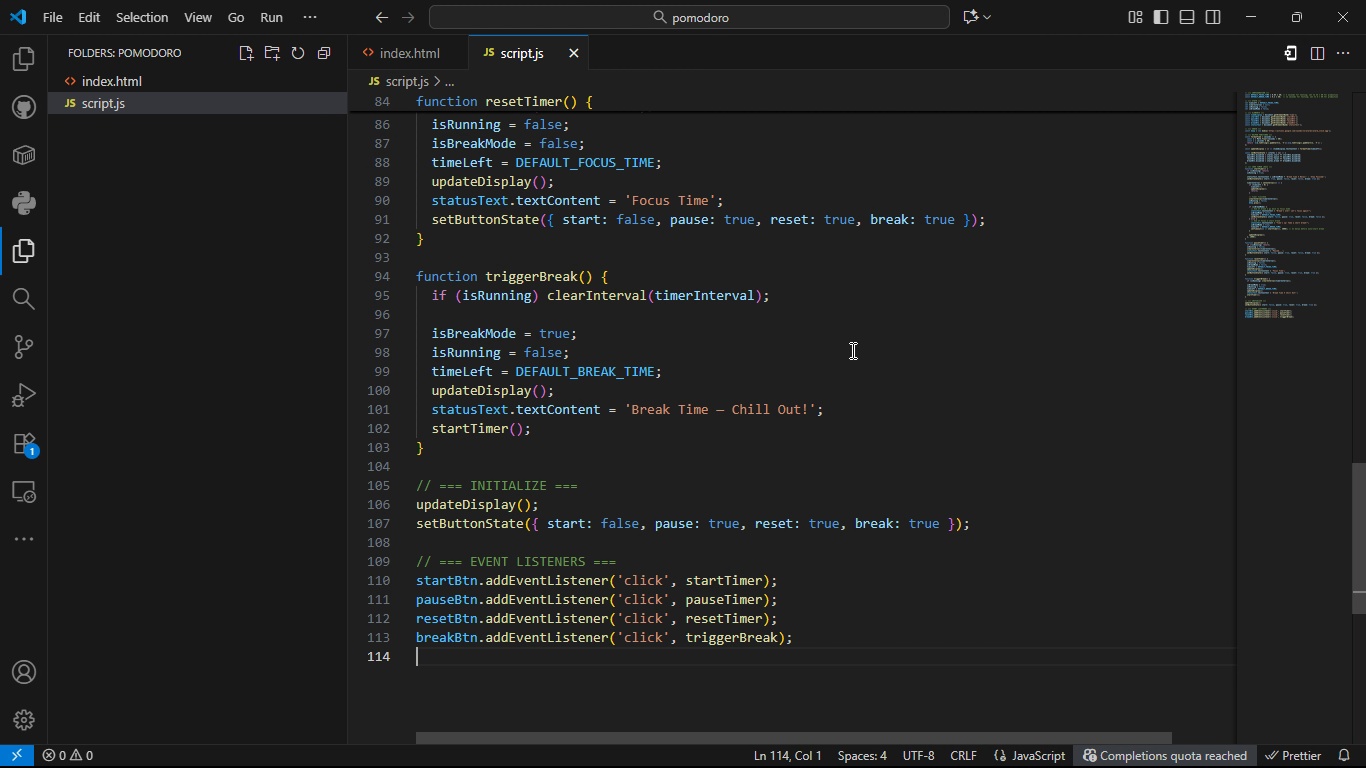 
key(Control+S)
 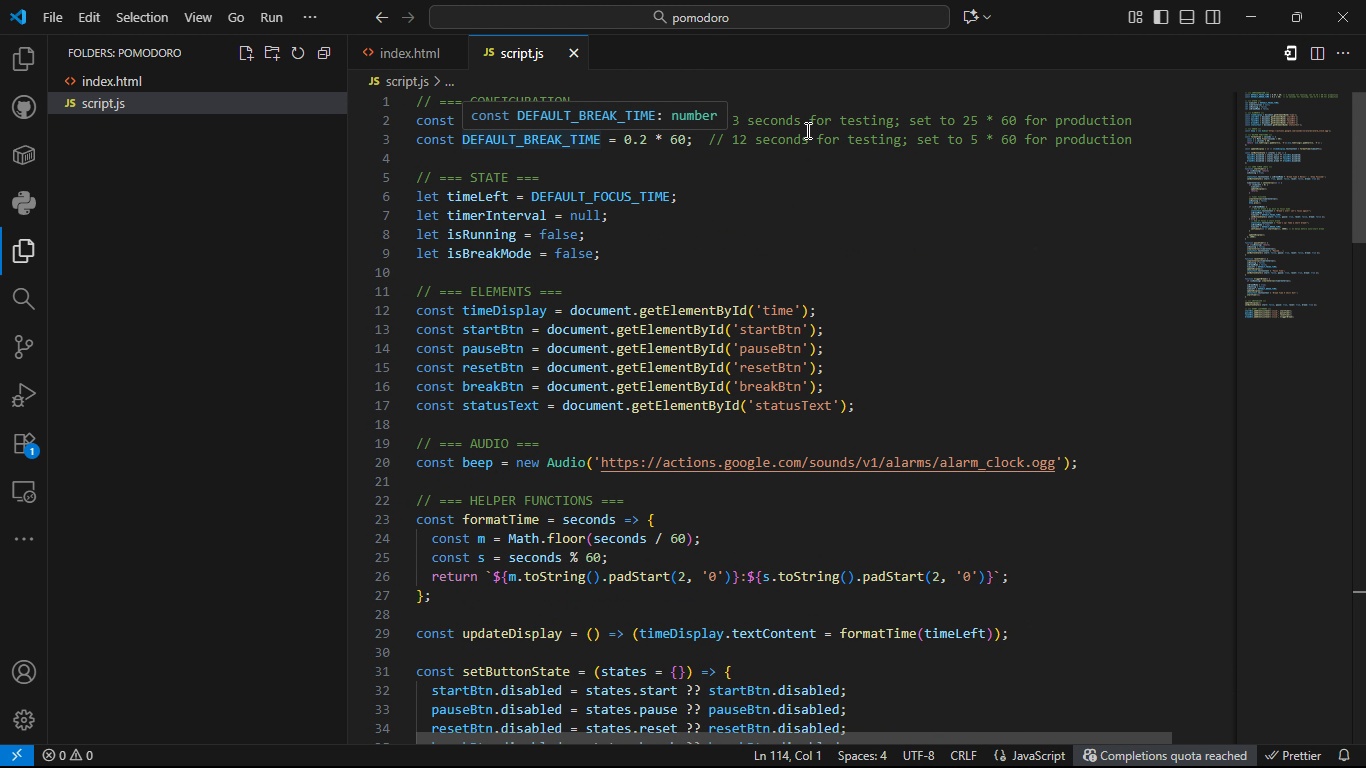 
wait(9.83)
 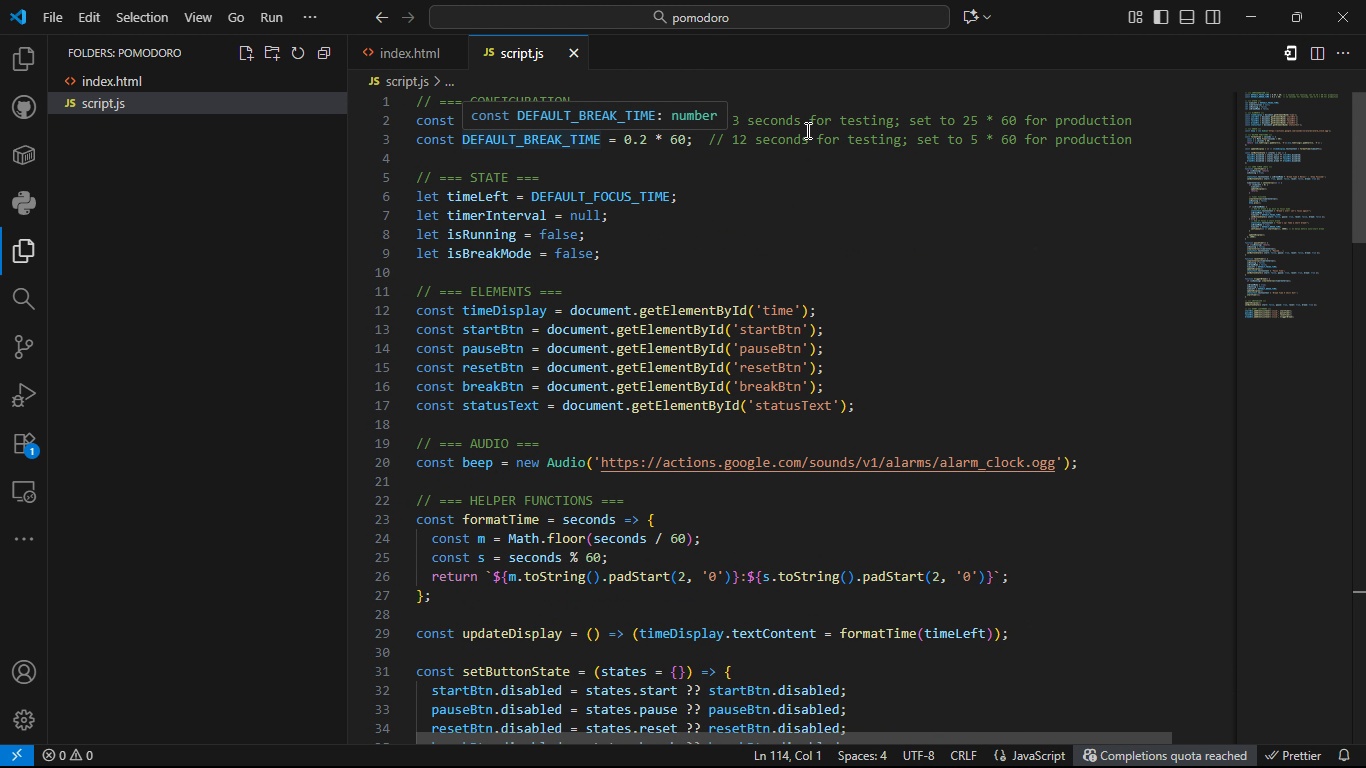 
left_click([650, 140])
 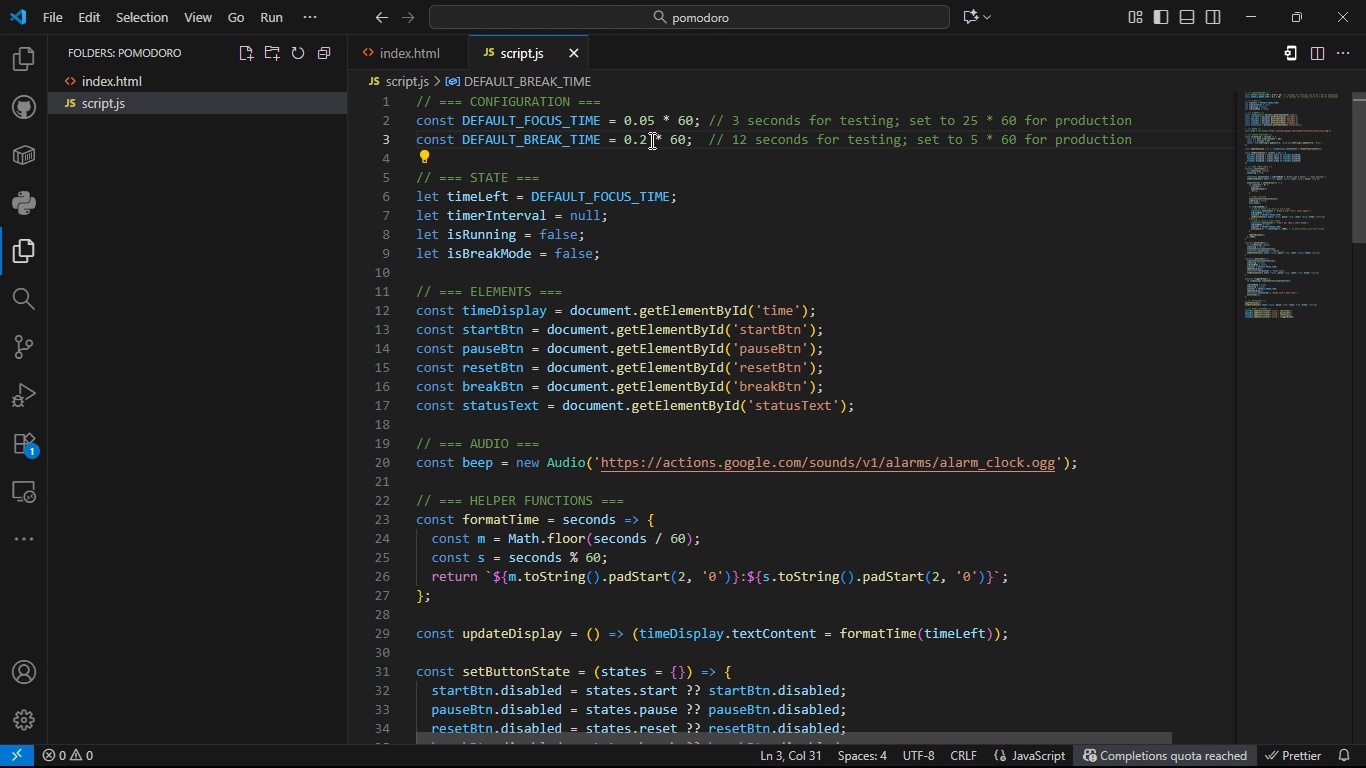 
key(Backspace)
type(03)
 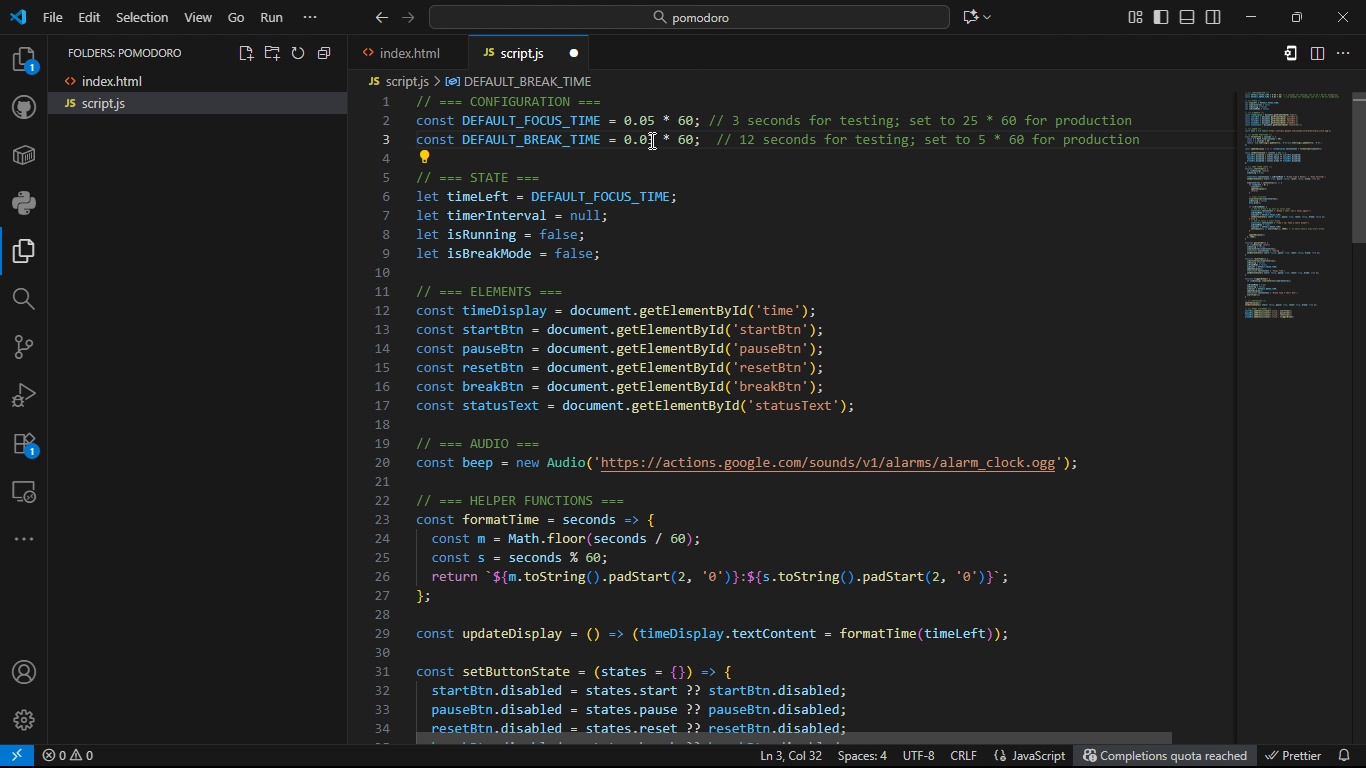 
key(Control+S)
 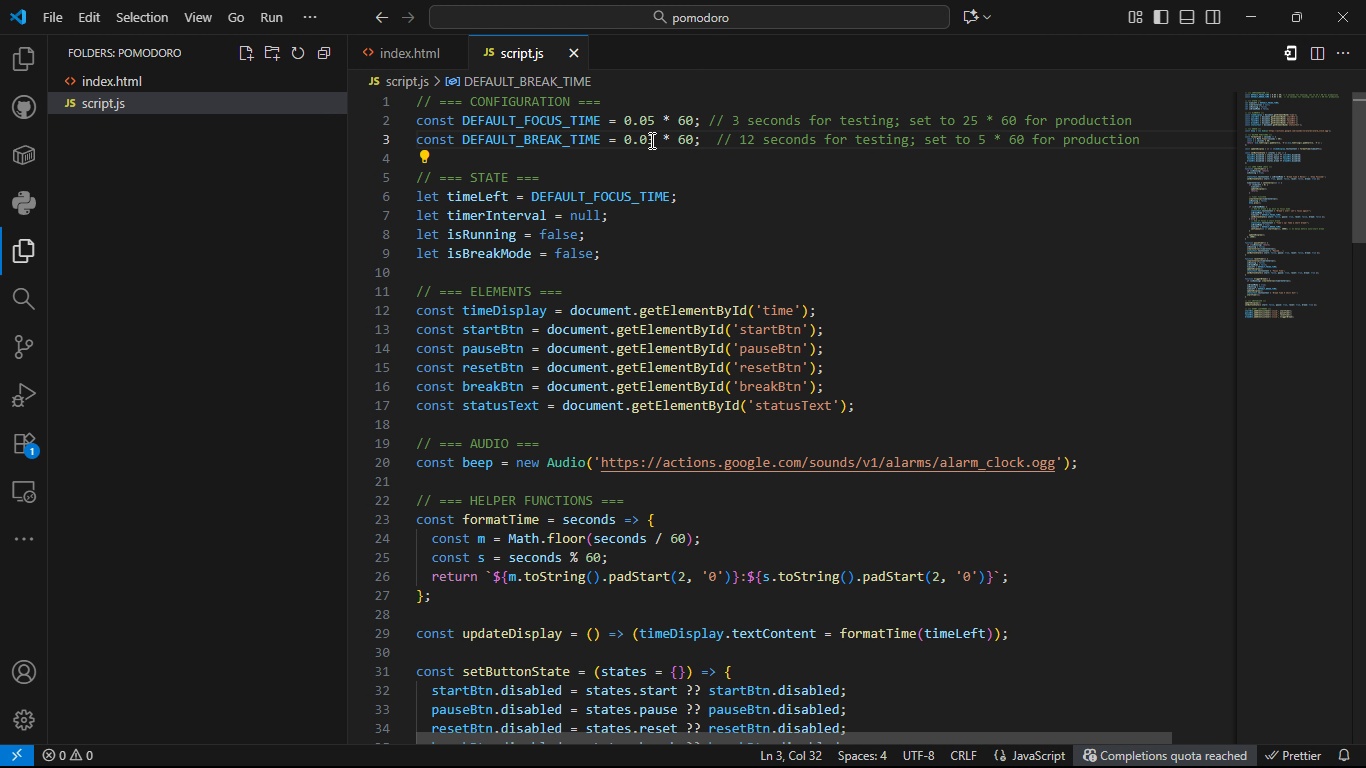 
hold_key(key=ArrowRight, duration=0.86)
 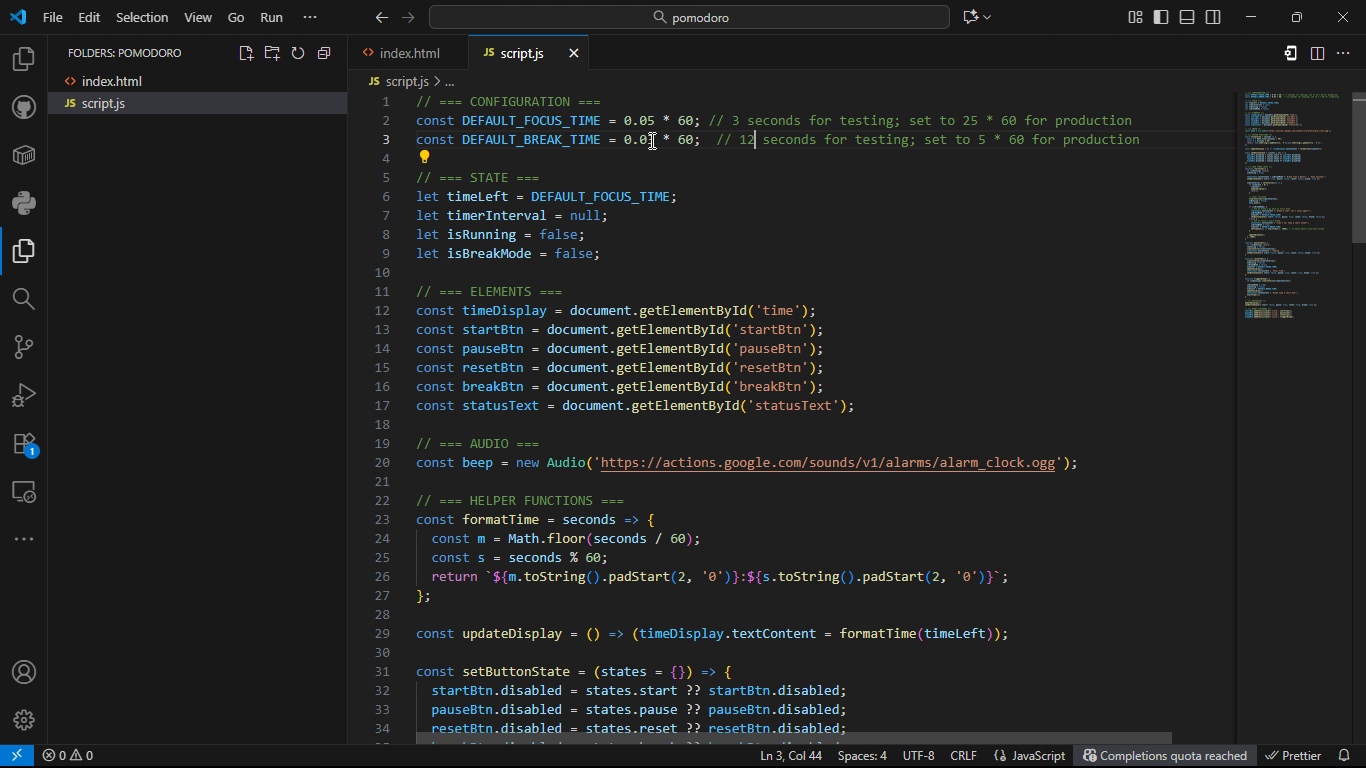 
key(ArrowRight)
 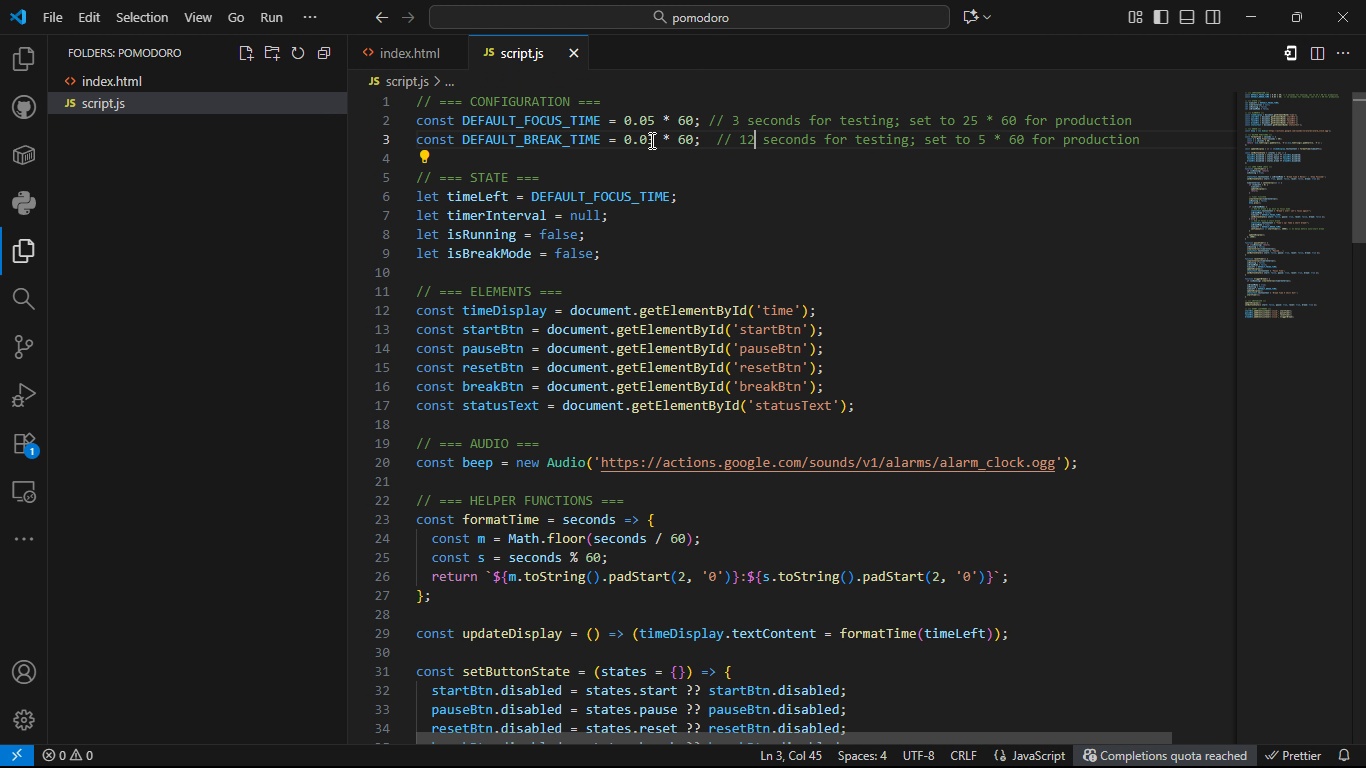 
key(ArrowRight)
 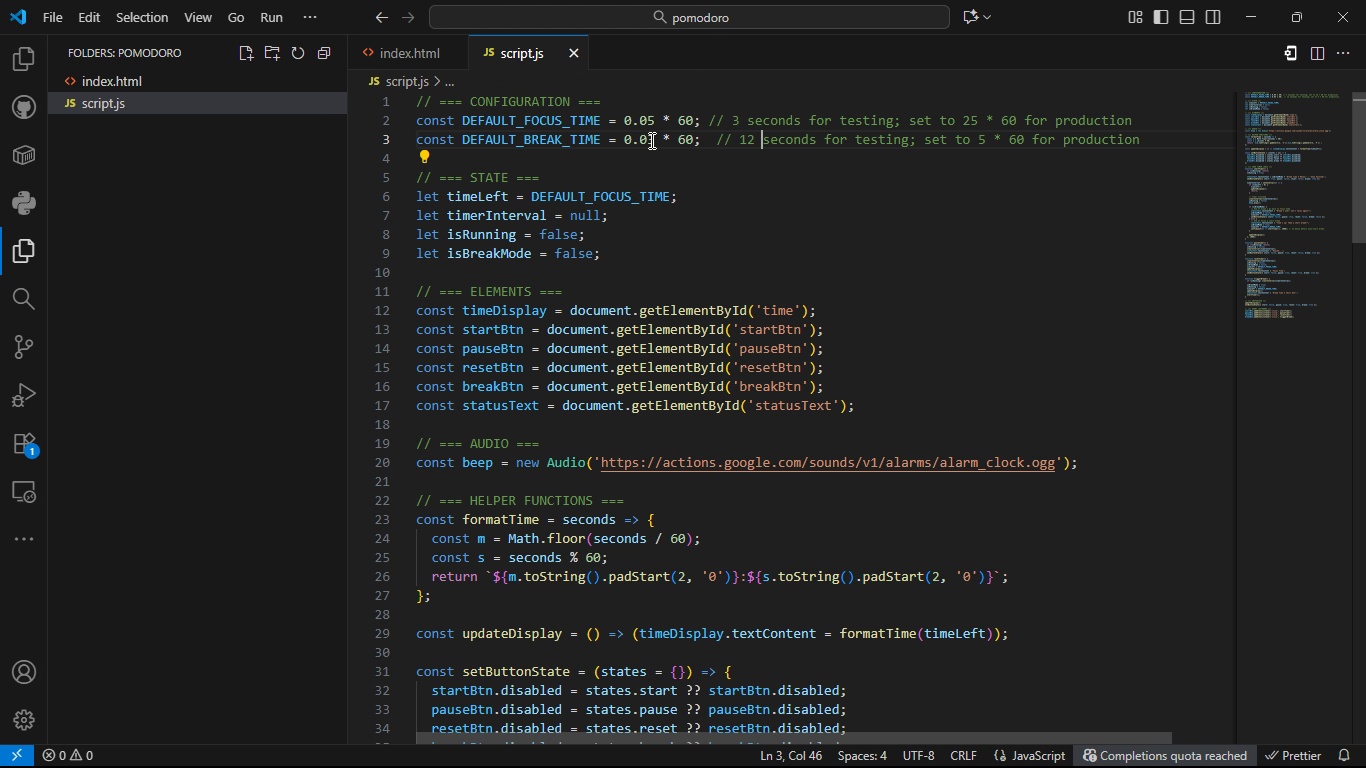 
key(ArrowRight)
 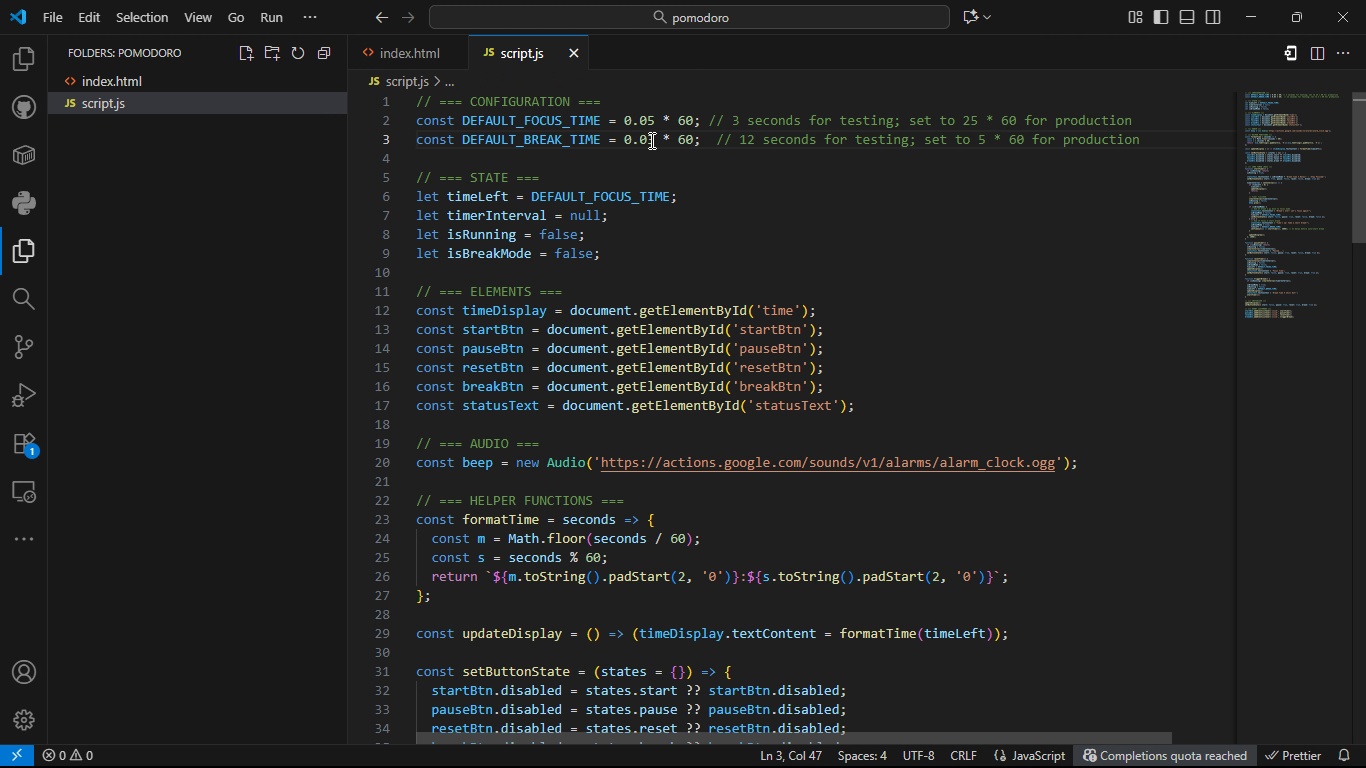 
key(ArrowLeft)
 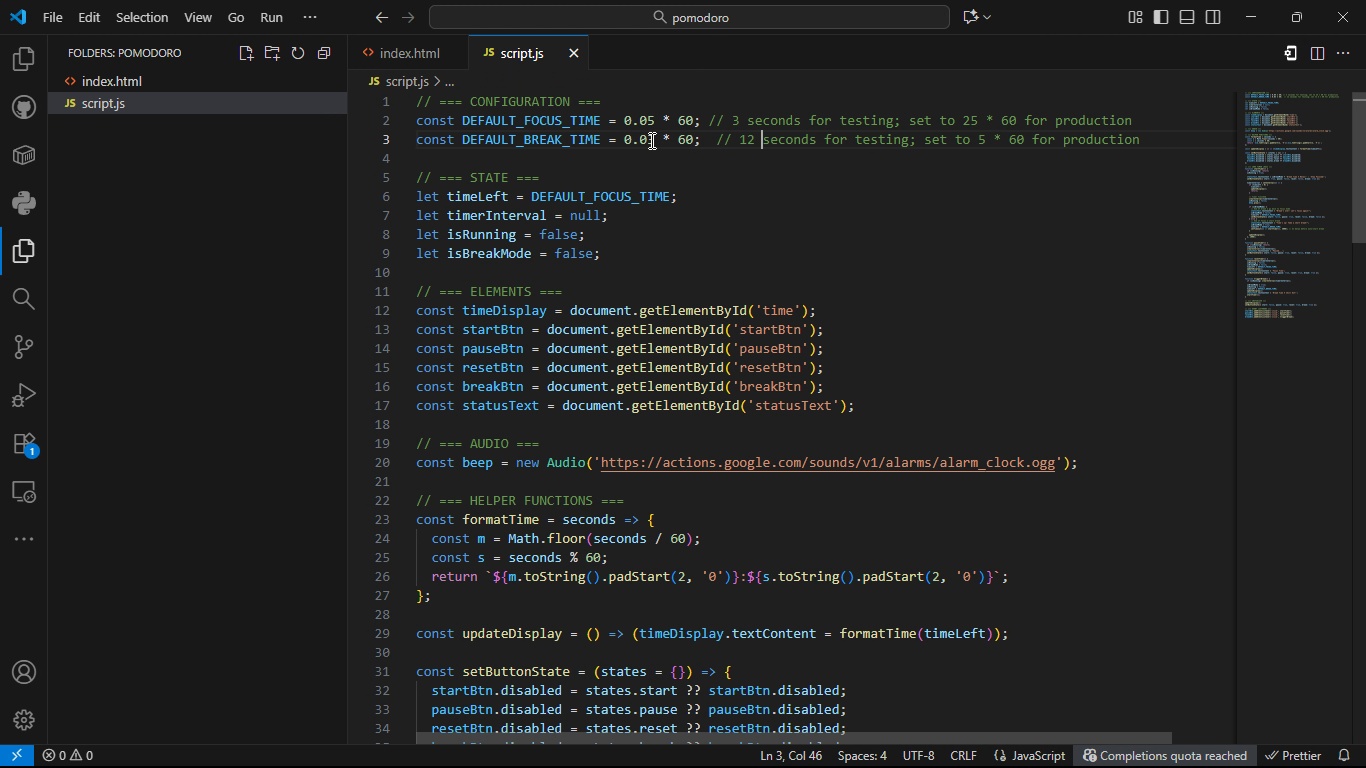 
key(ArrowLeft)
 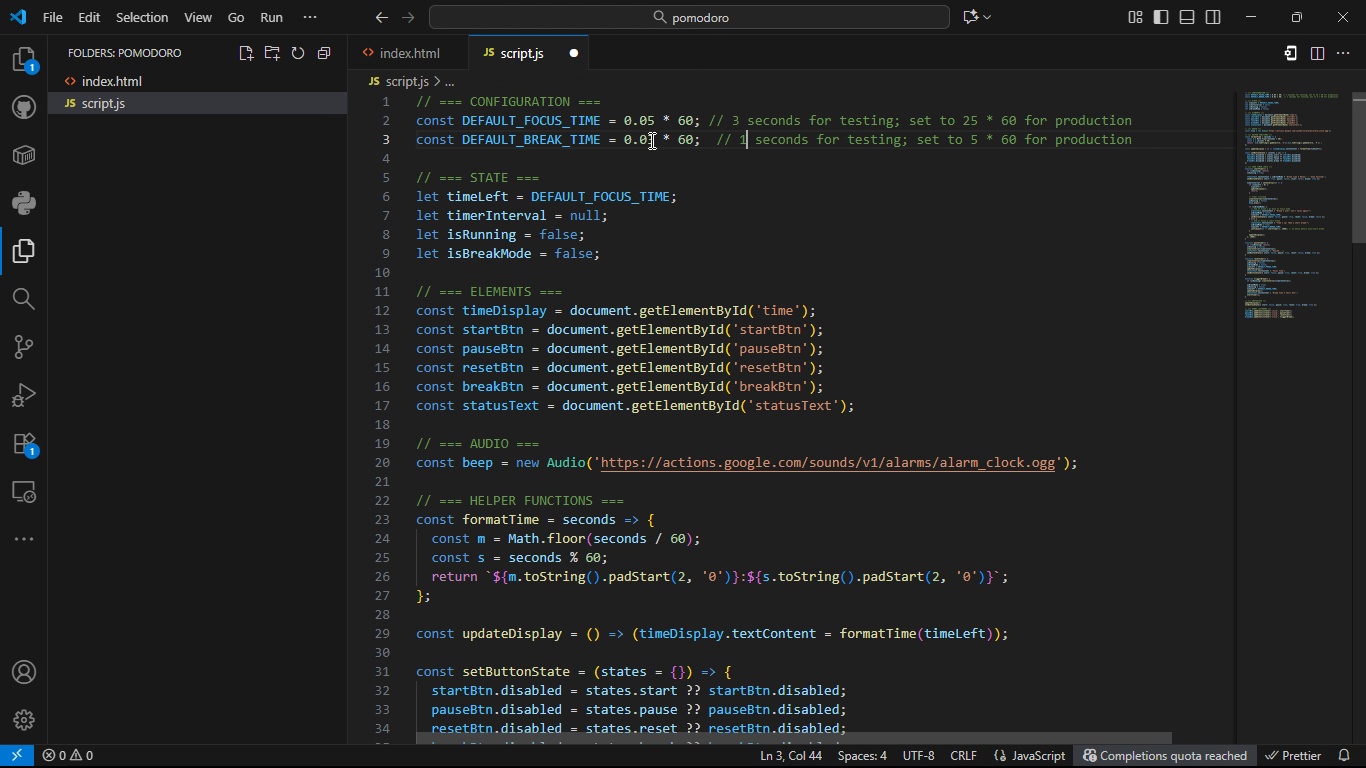 
key(Backspace)
 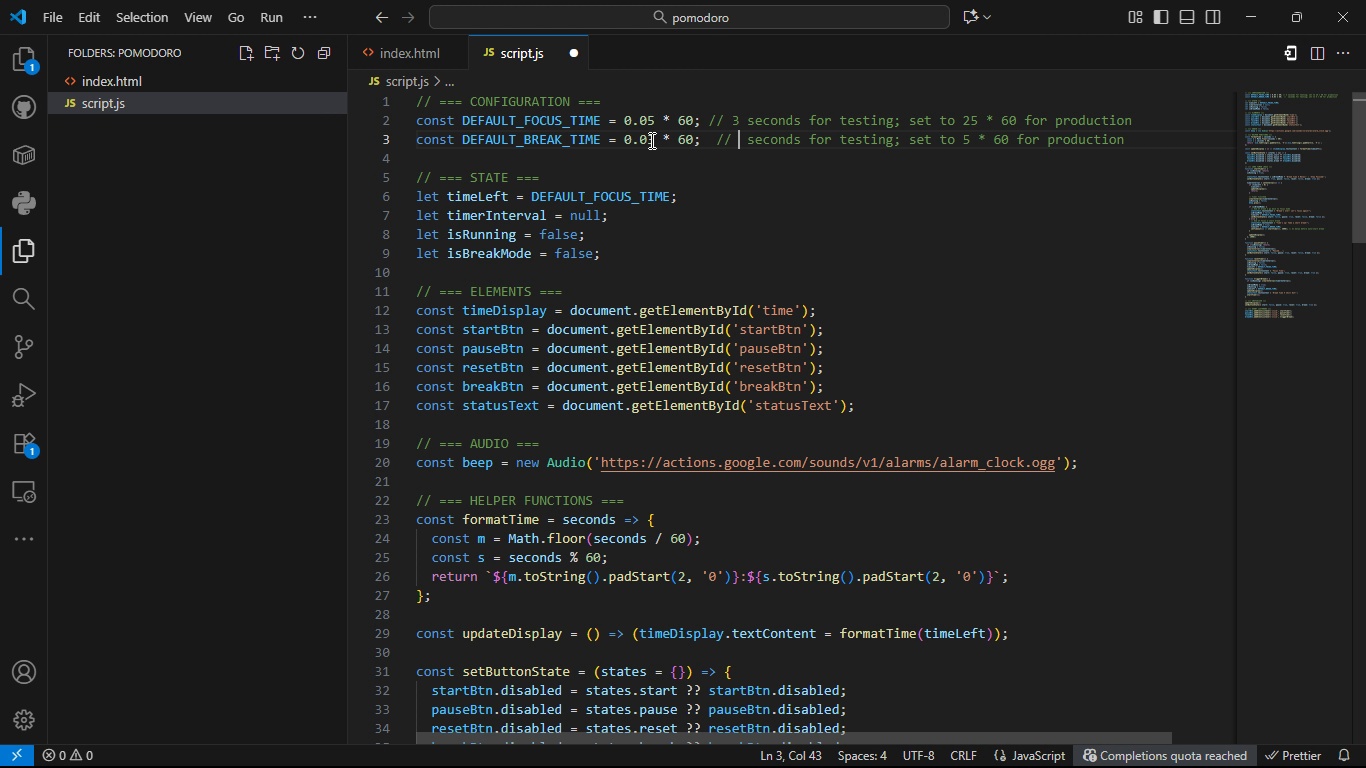 
key(Backspace)
 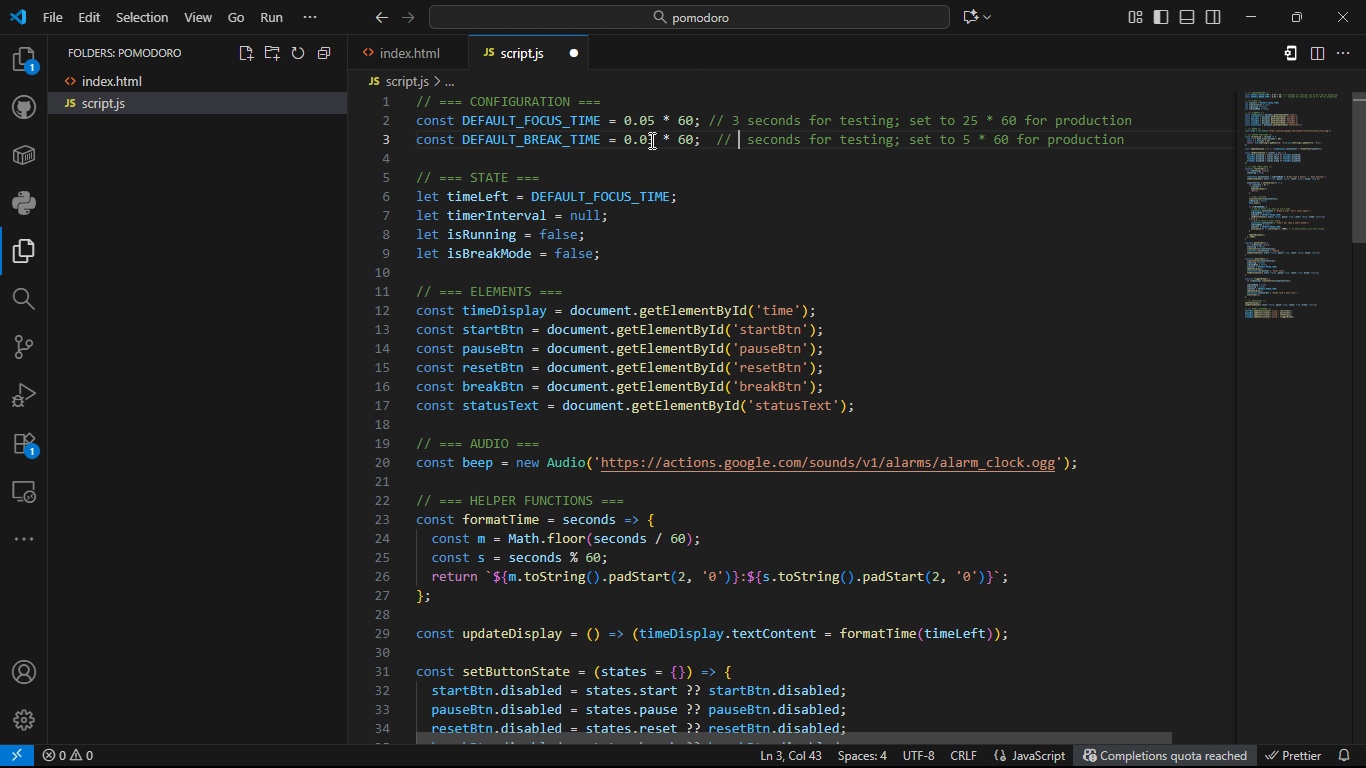 
key(3)
 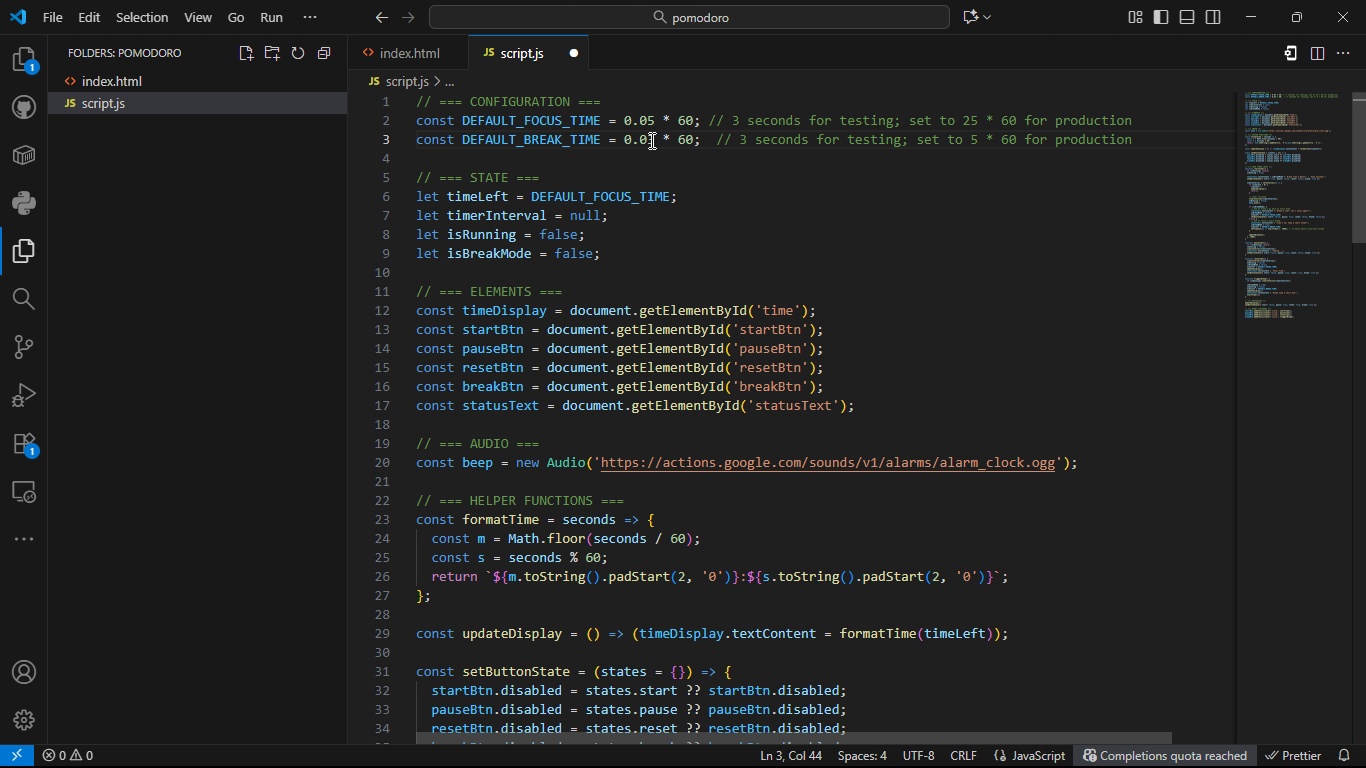 
key(Control+S)
 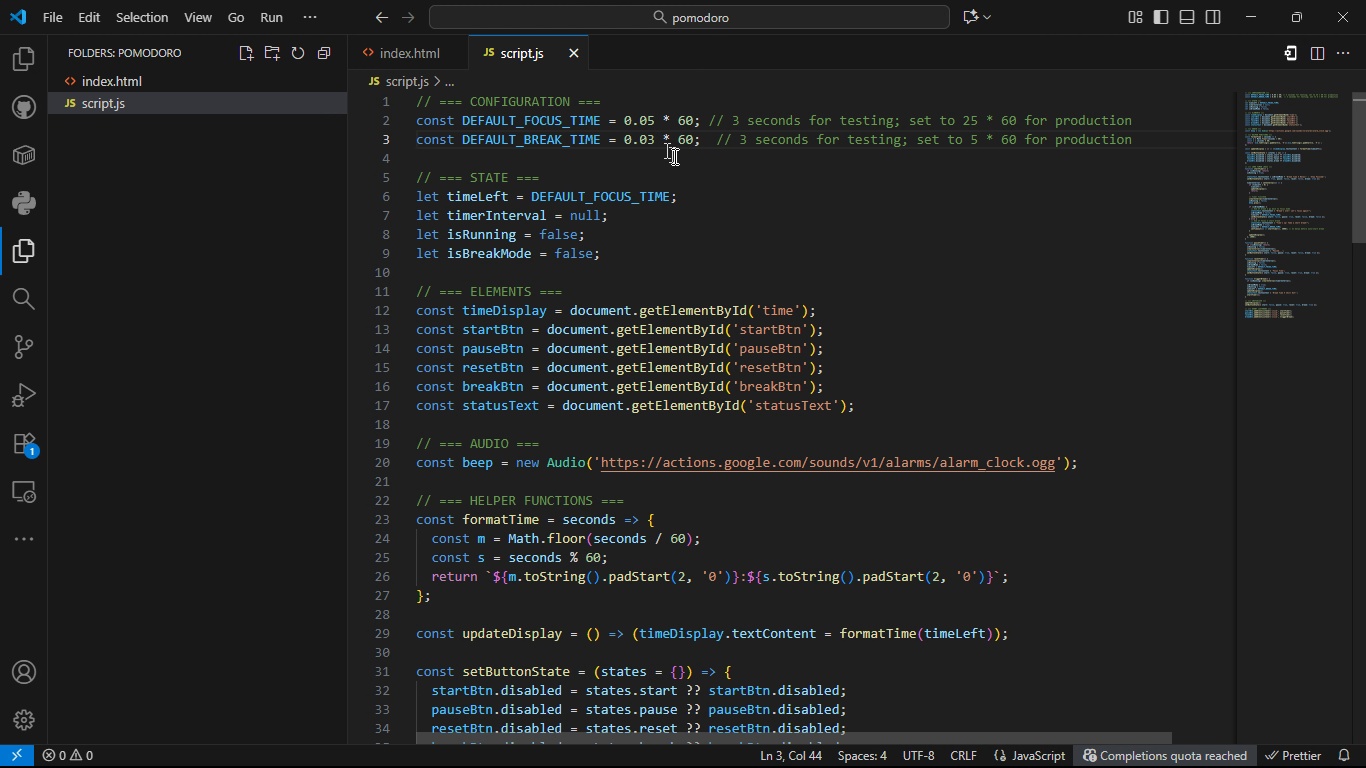 
key(Control+ControlLeft)
 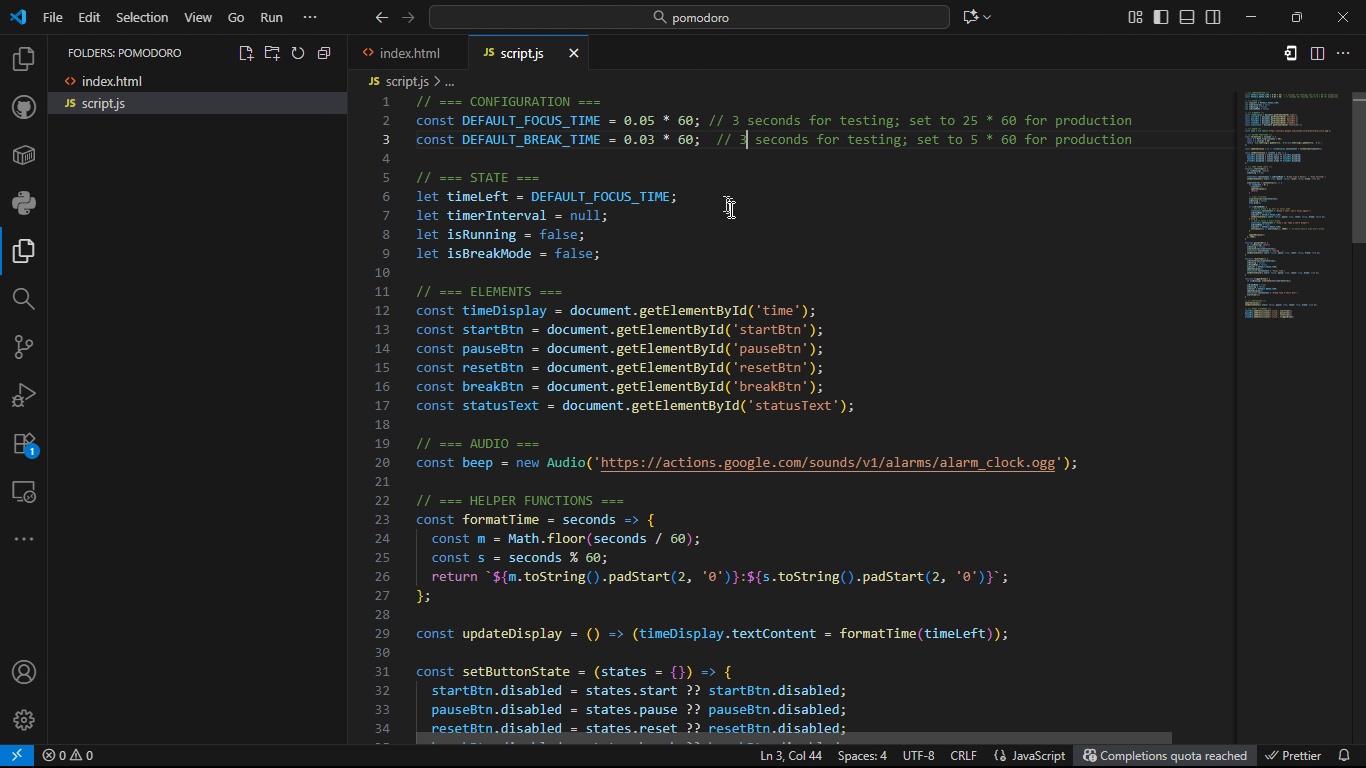 
key(Control+S)
 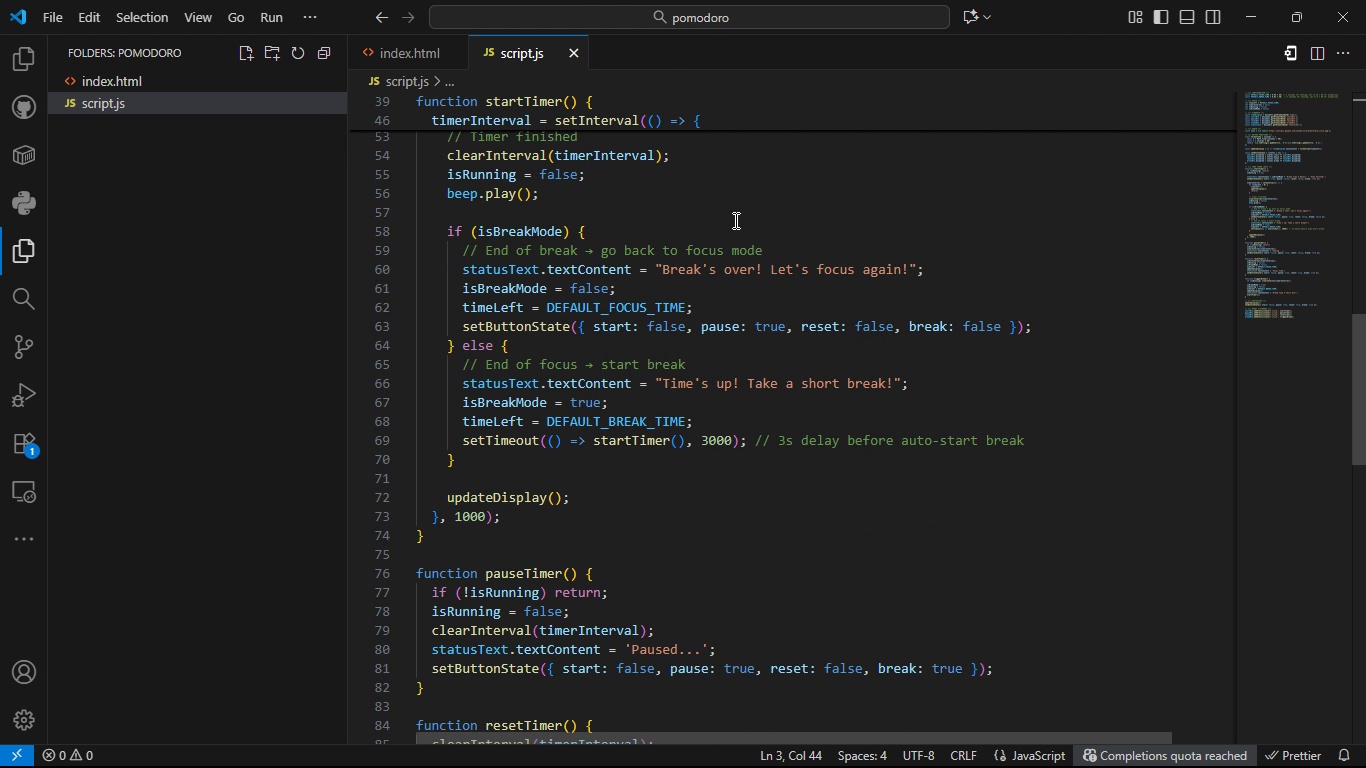 
wait(21.43)
 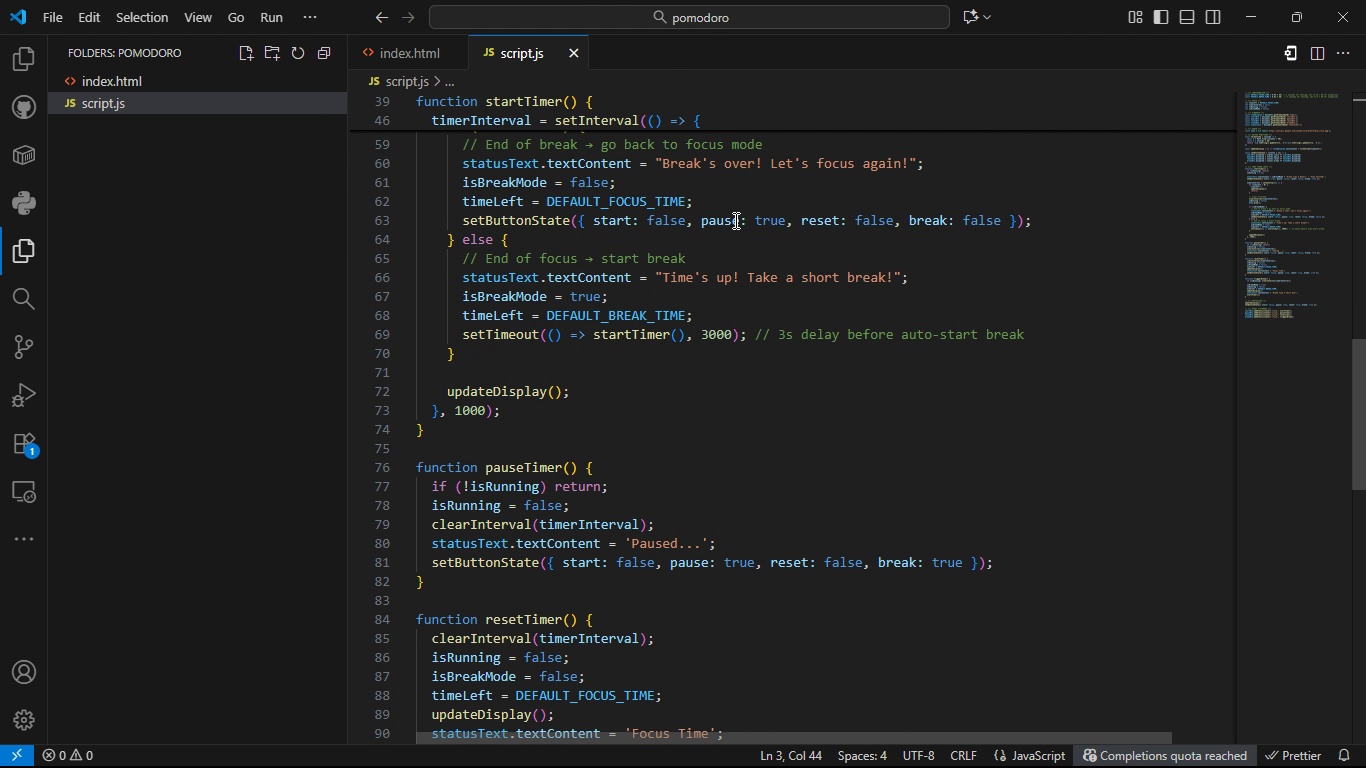 
key(Control+S)
 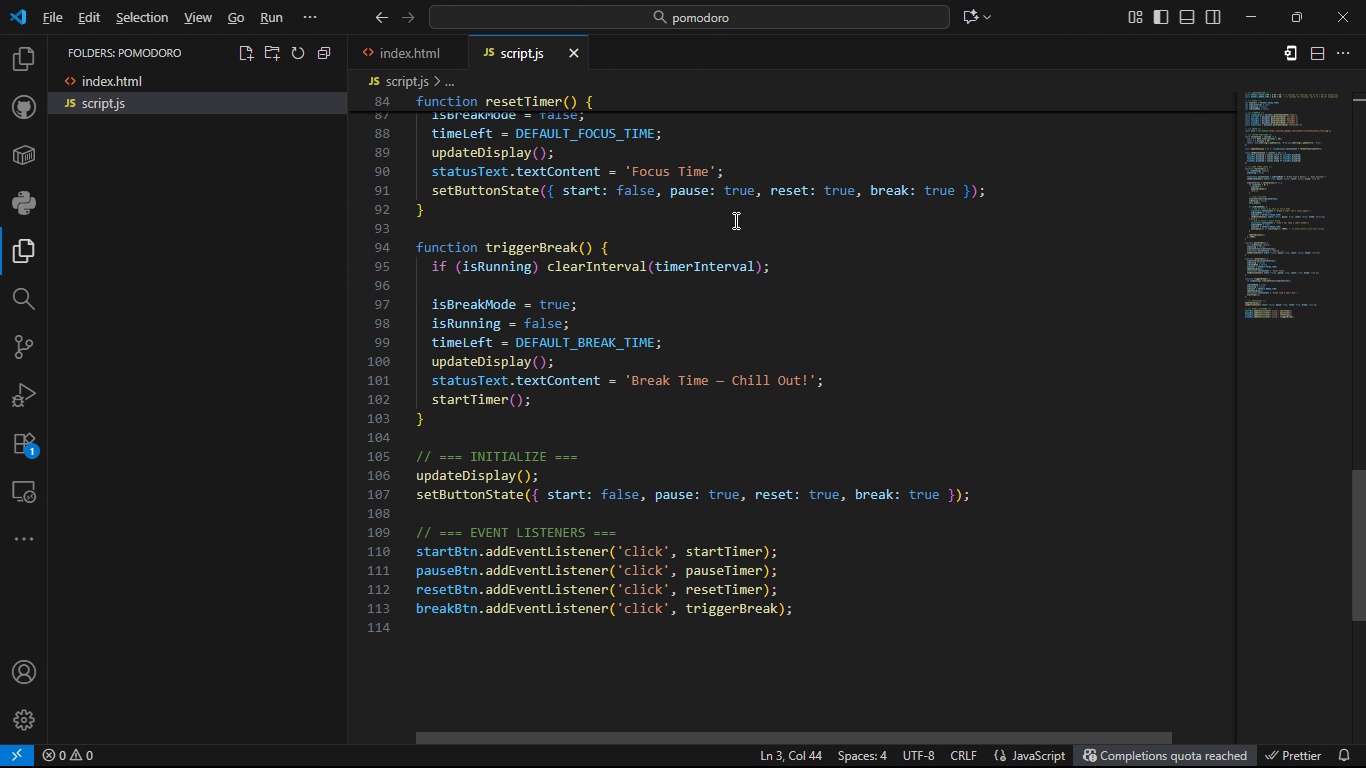 
key(Alt+AltLeft)
 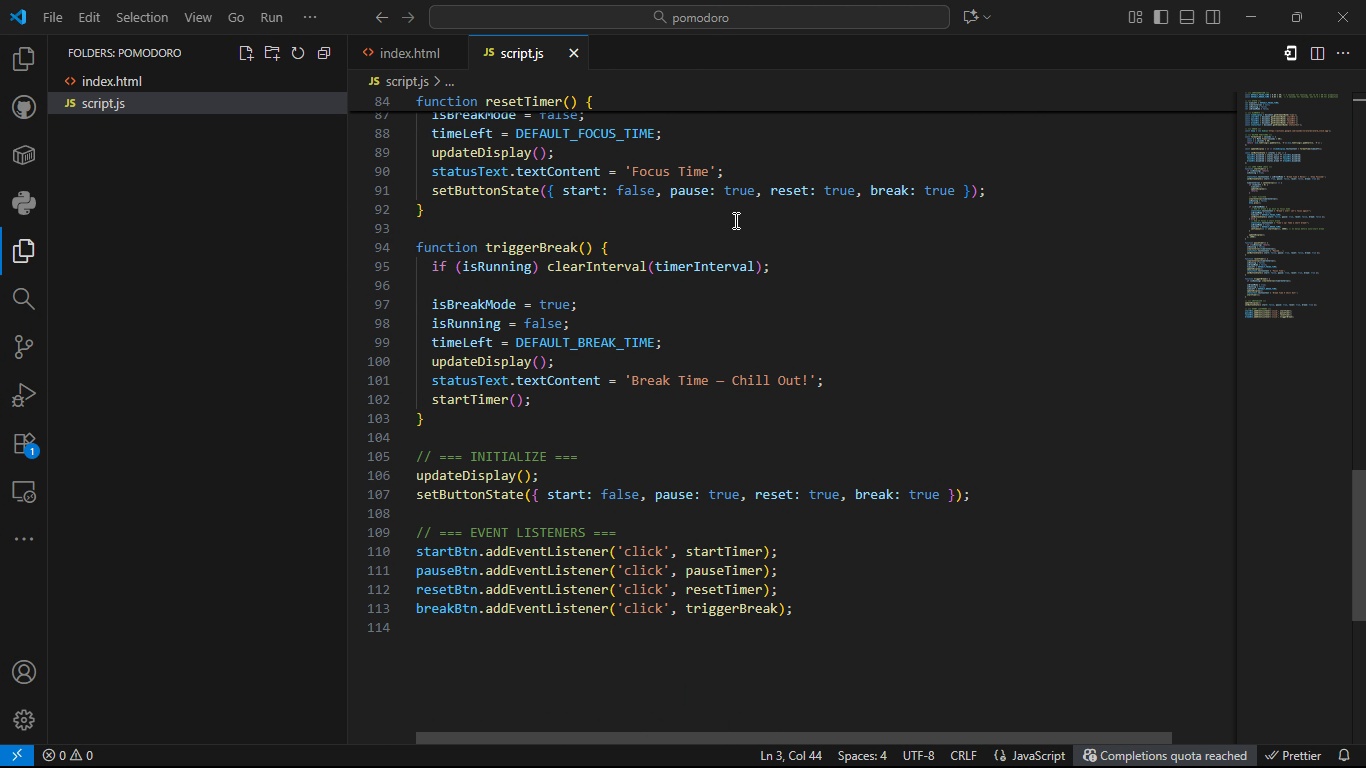 
key(Alt+Tab)
 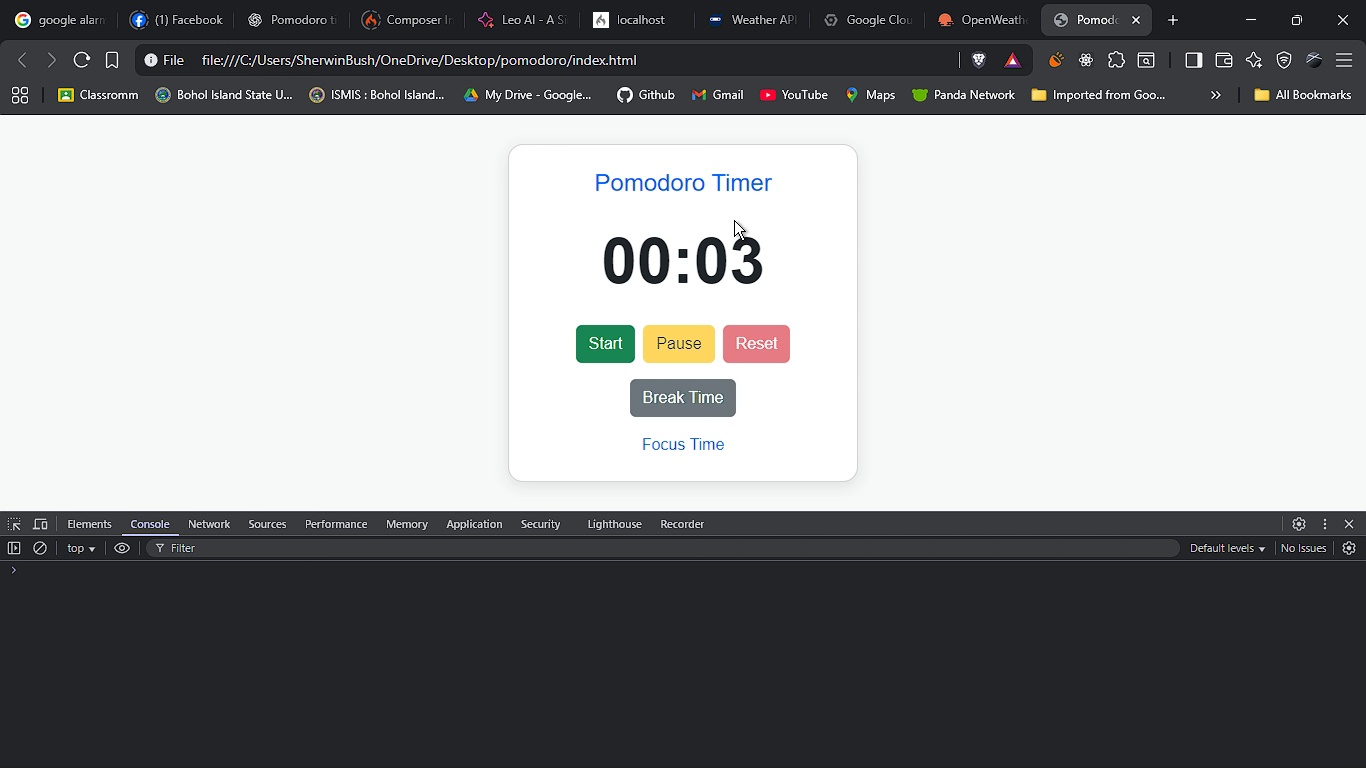 
key(F5)
 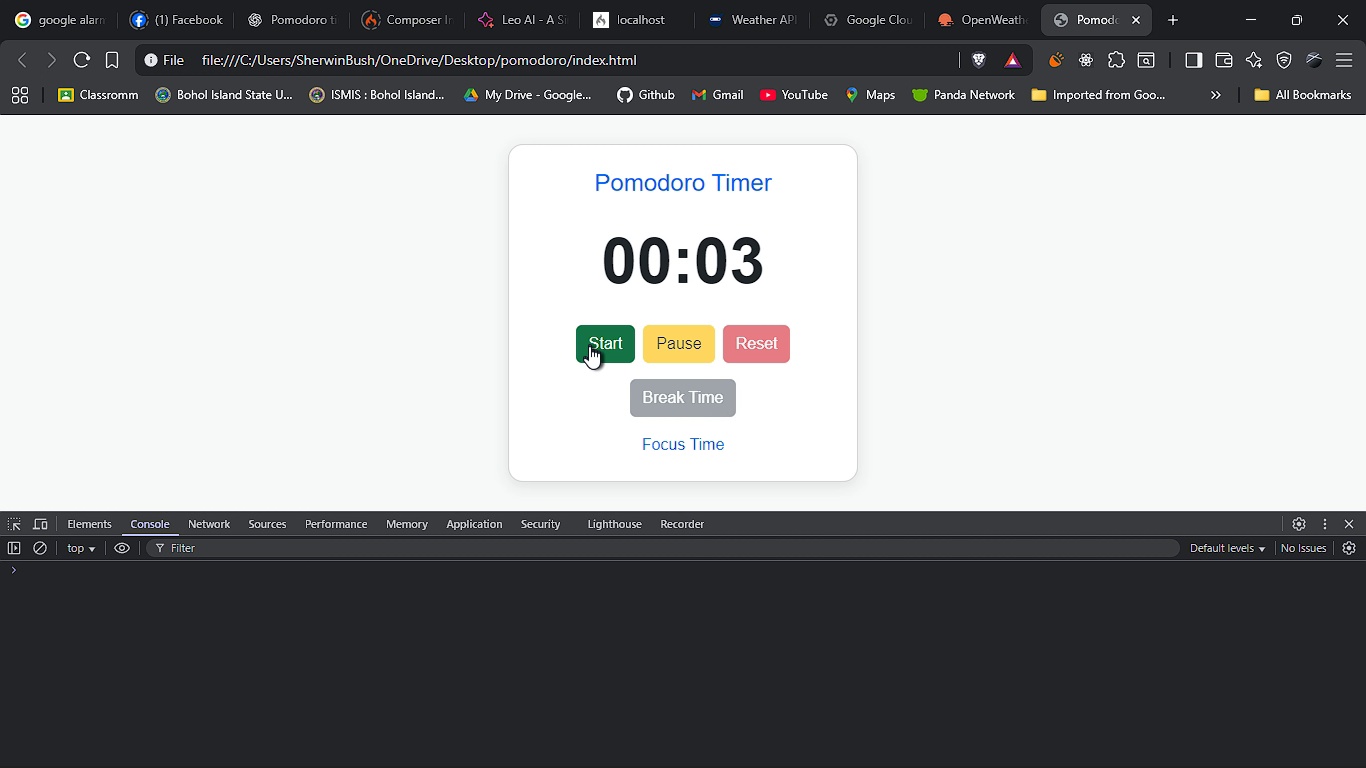 
left_click([589, 346])
 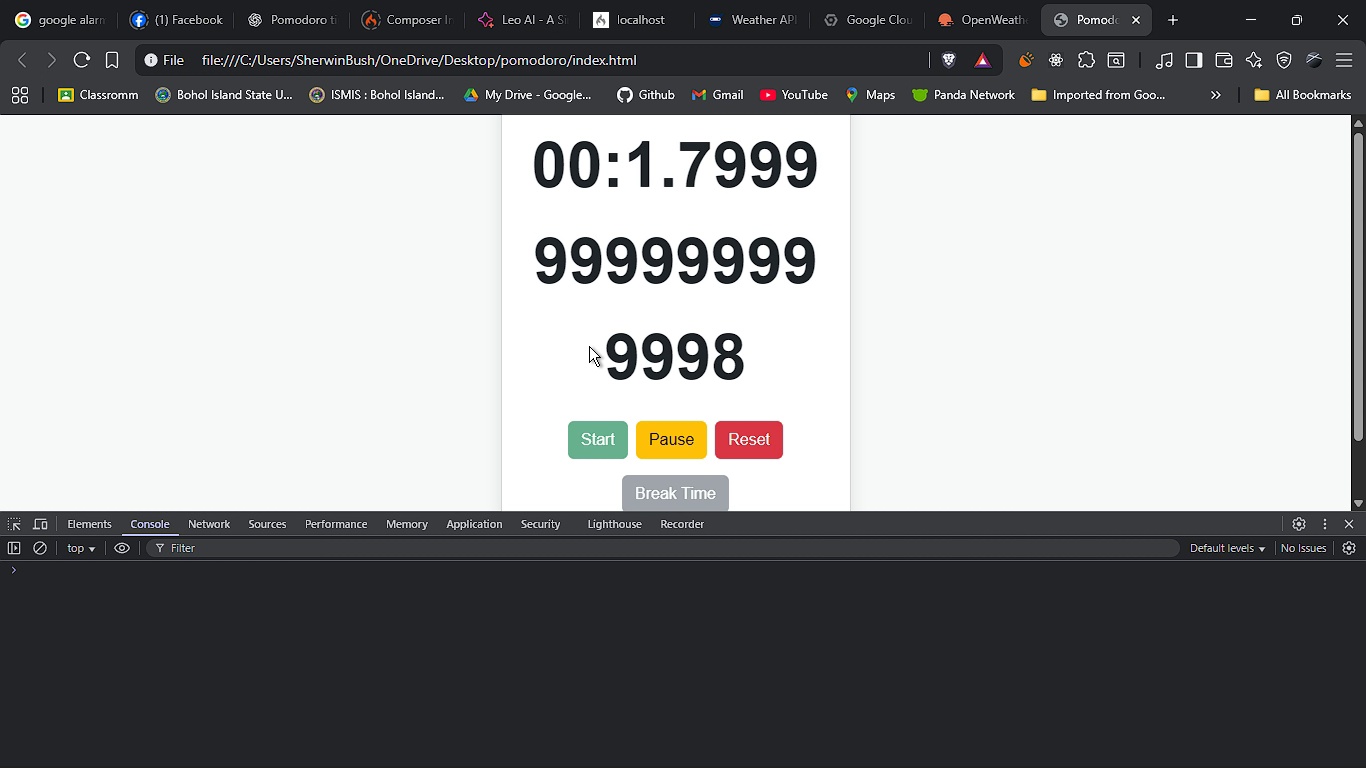 
wait(5.4)
 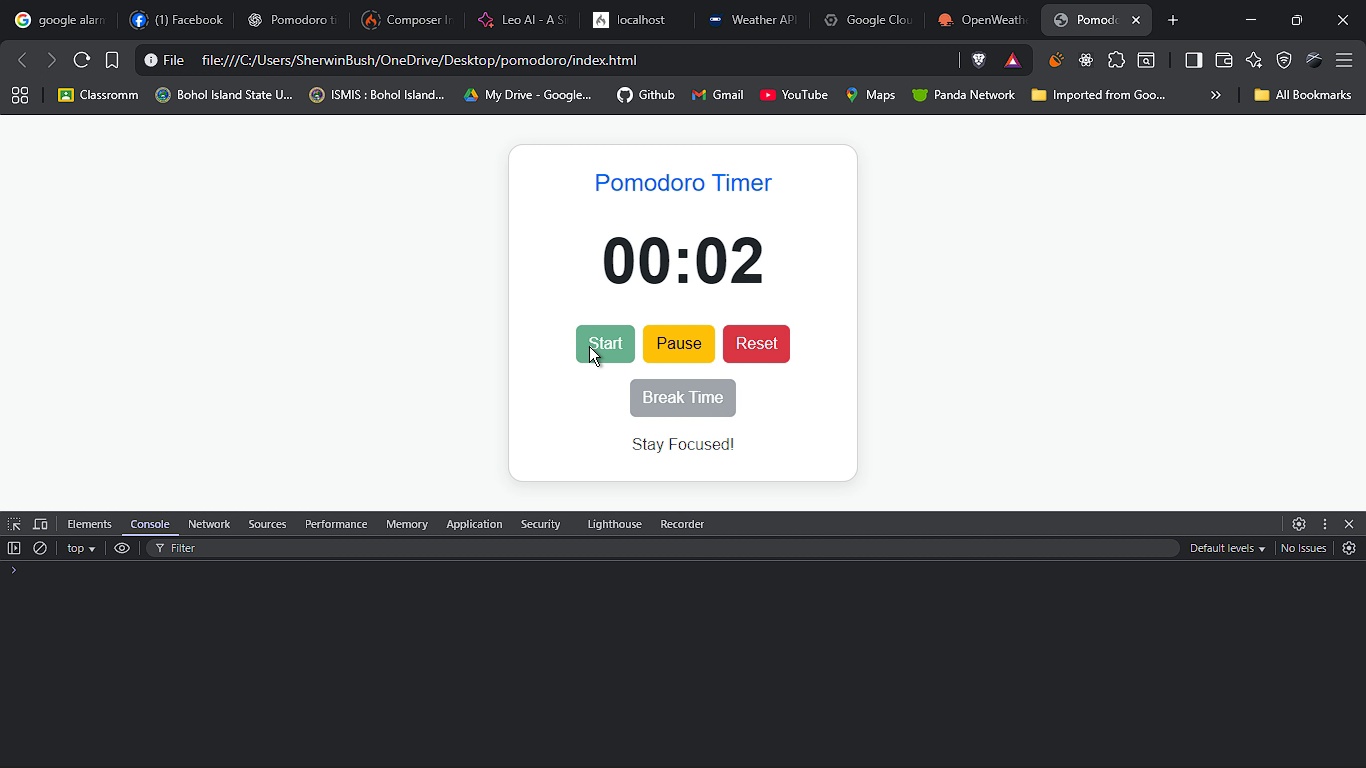 
mouse_move([724, 305])
 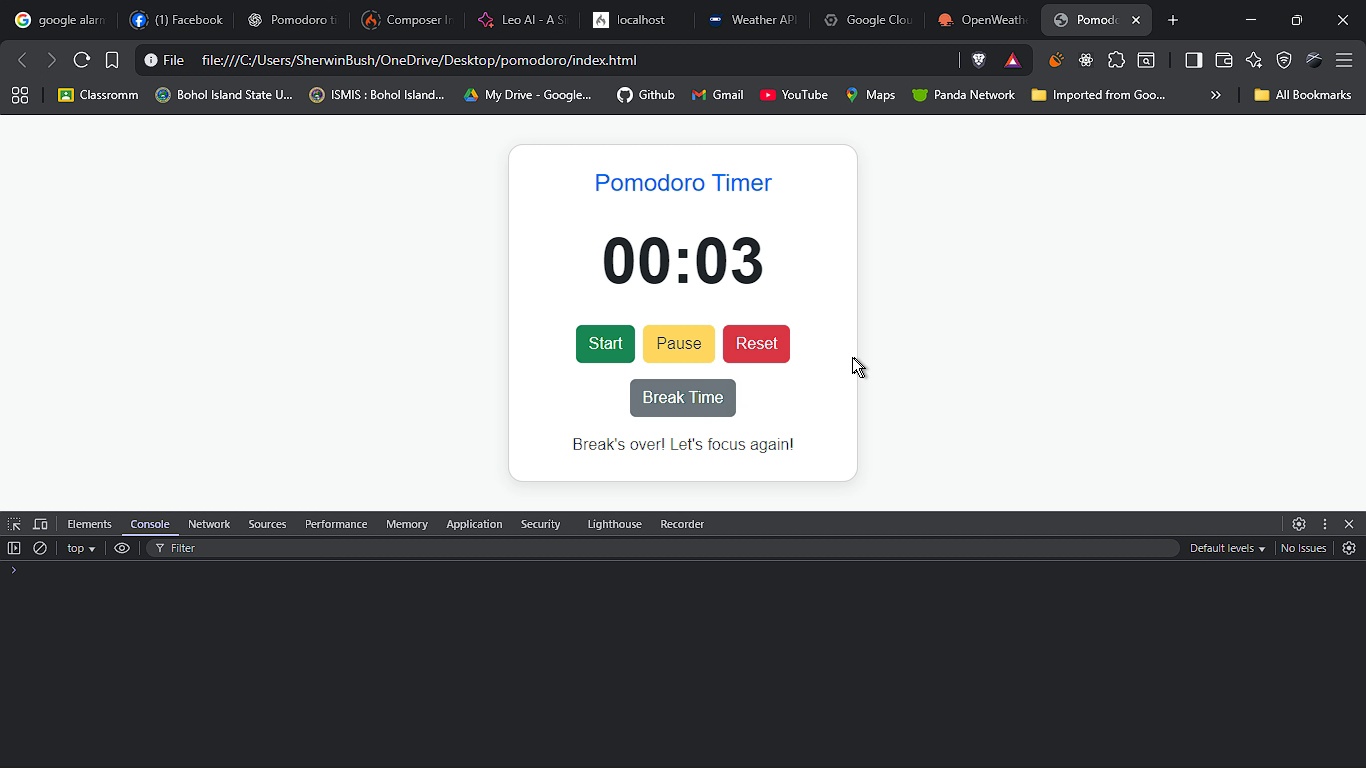 
wait(11.38)
 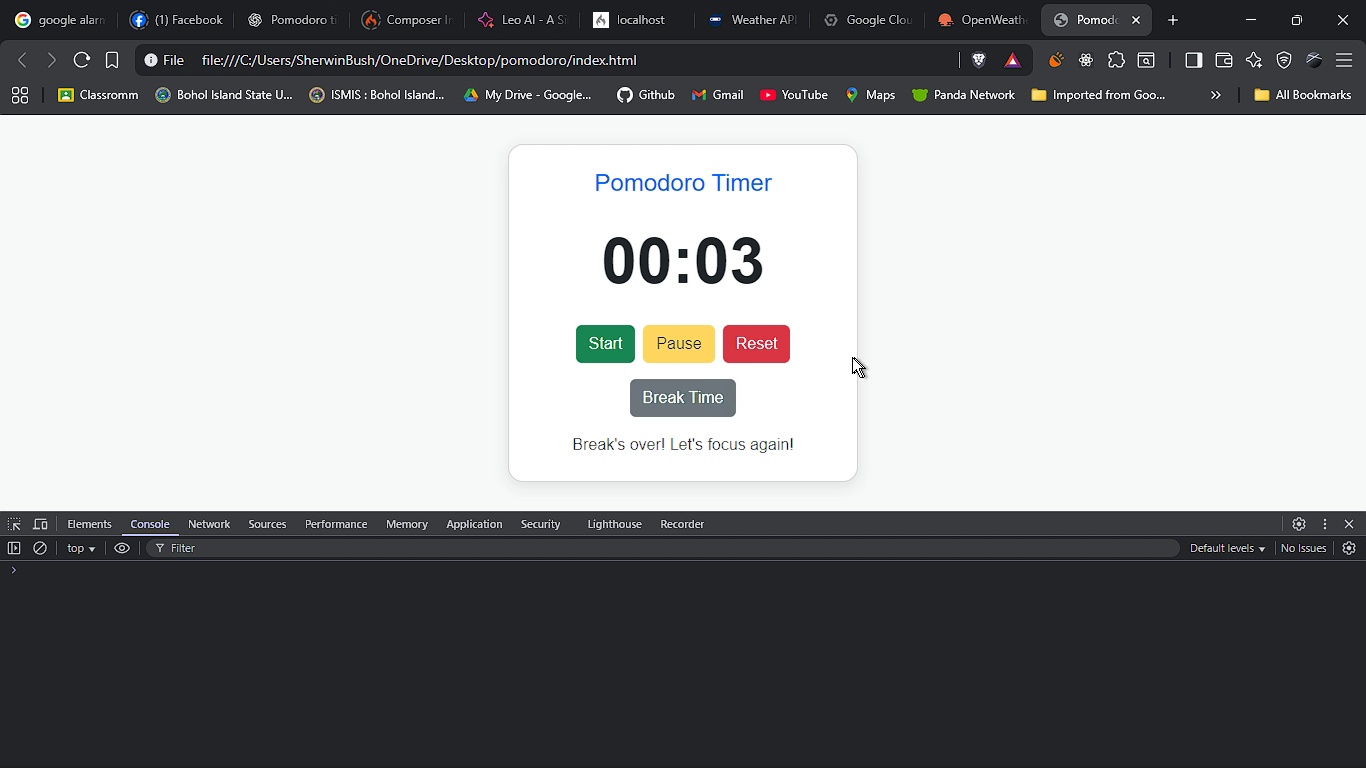 
left_click([692, 345])
 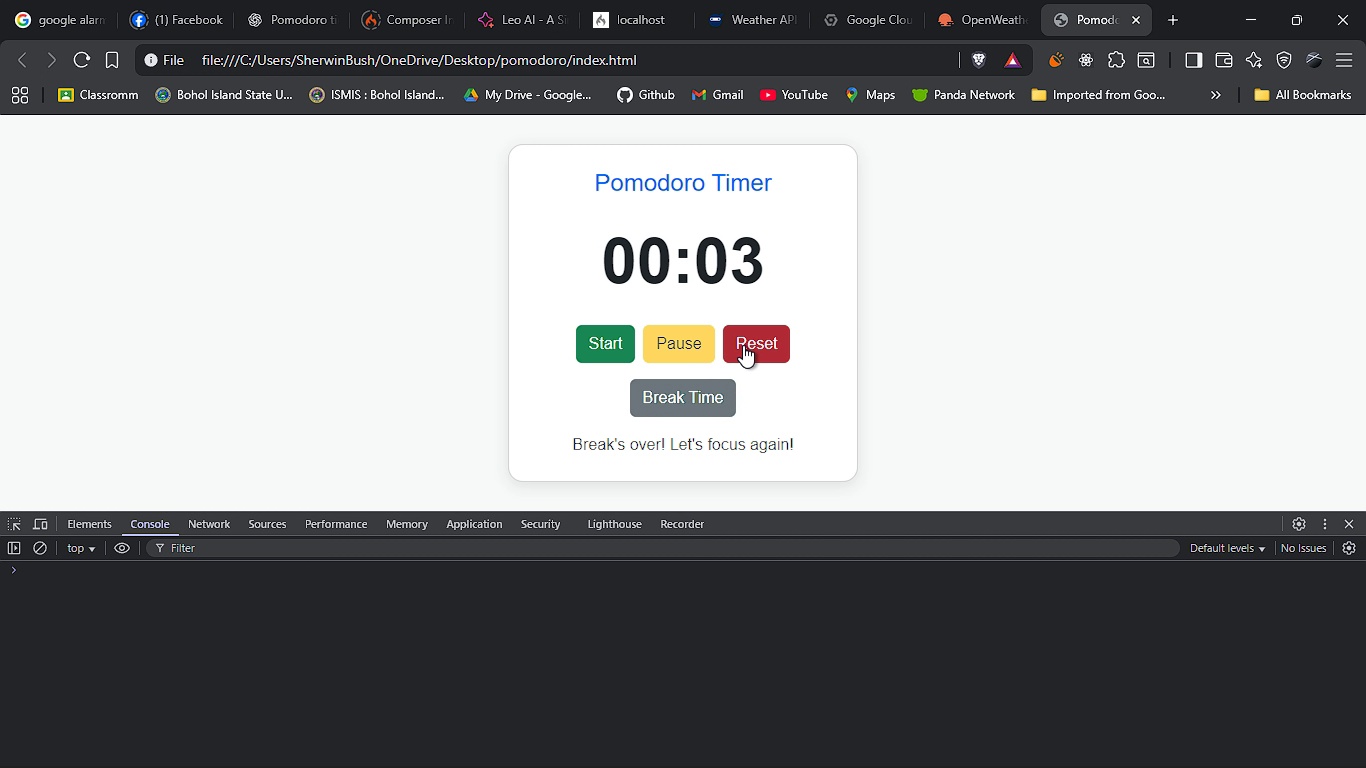 
left_click([743, 345])
 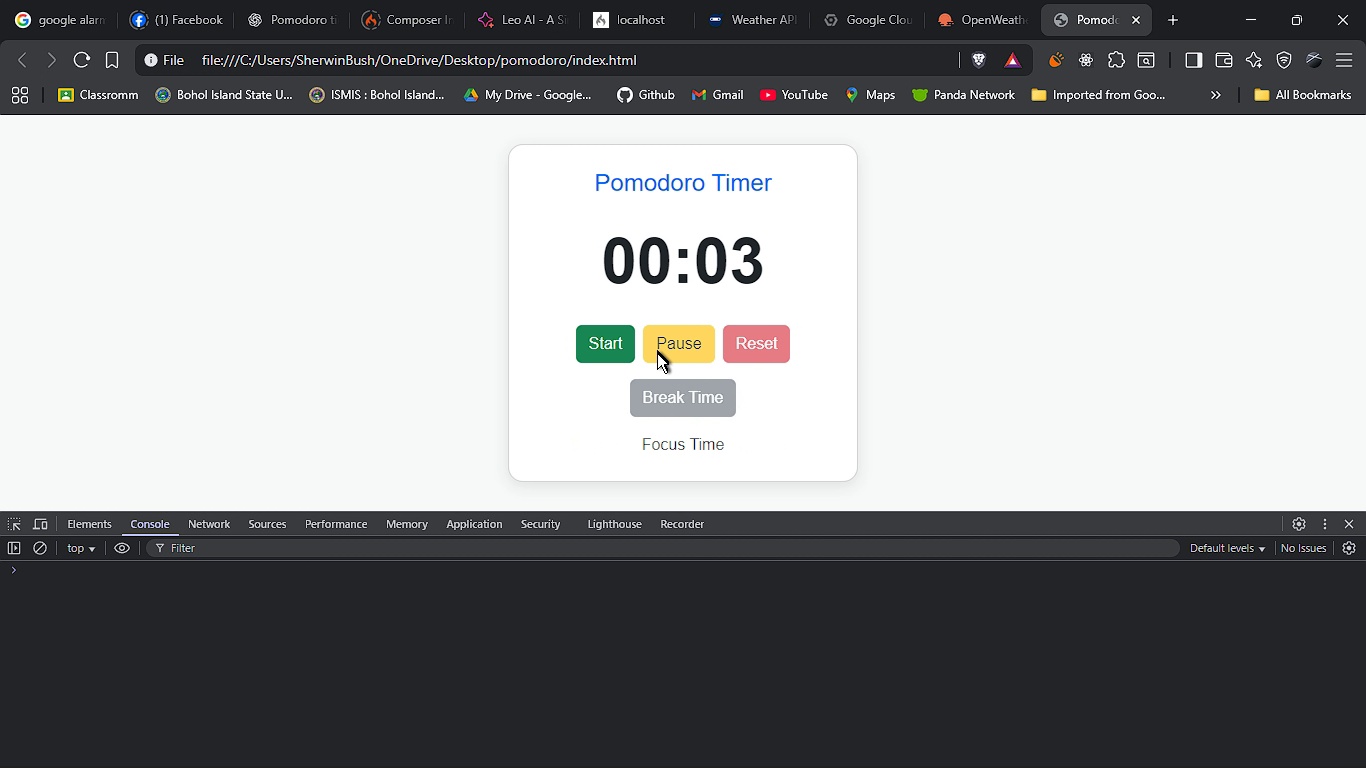 
left_click([657, 353])
 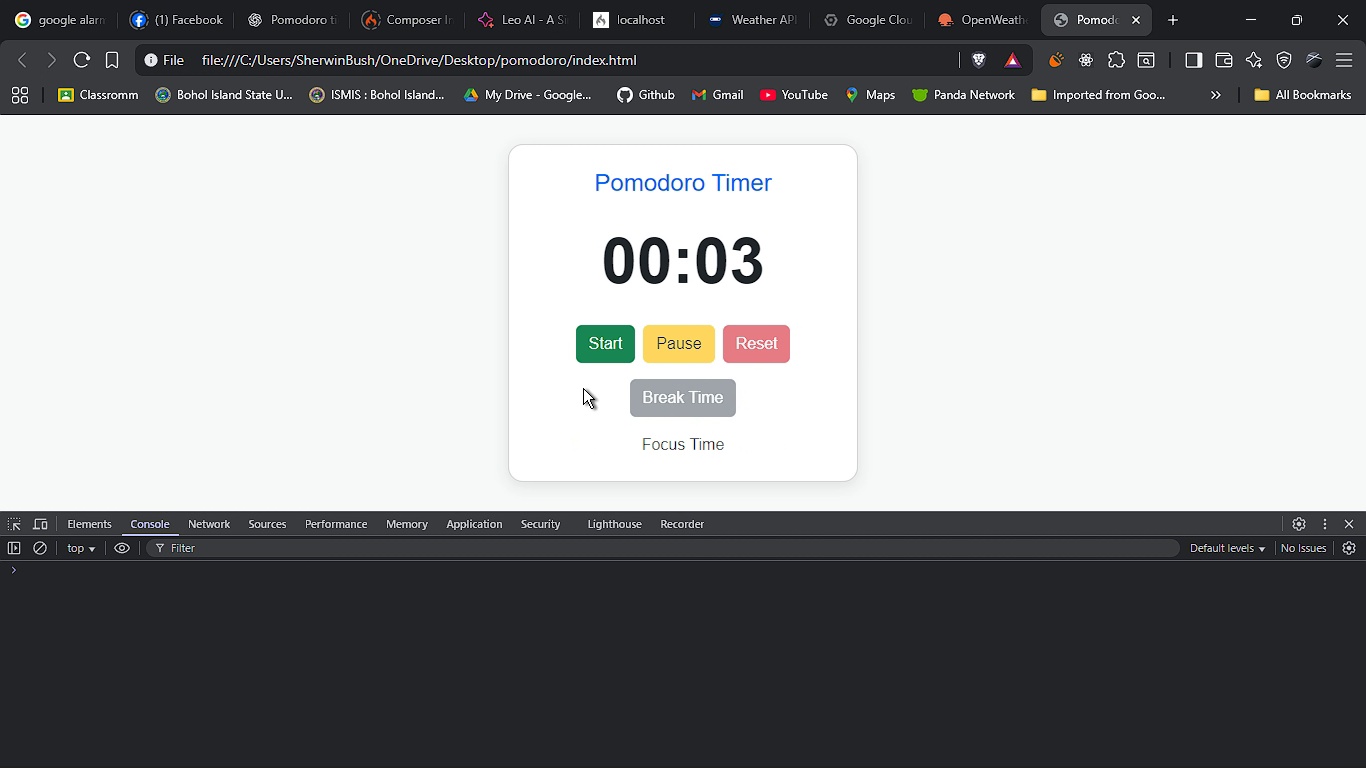 
left_click([583, 388])
 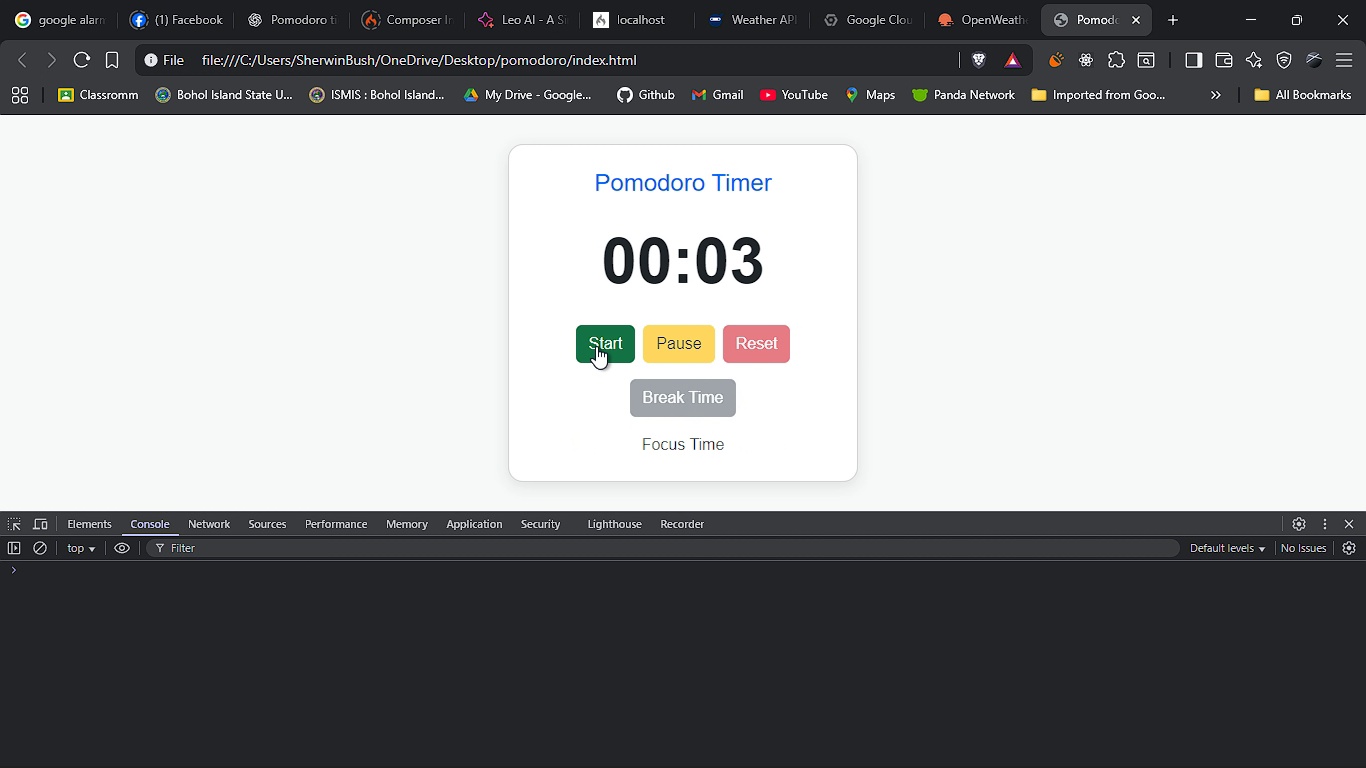 
left_click([596, 346])
 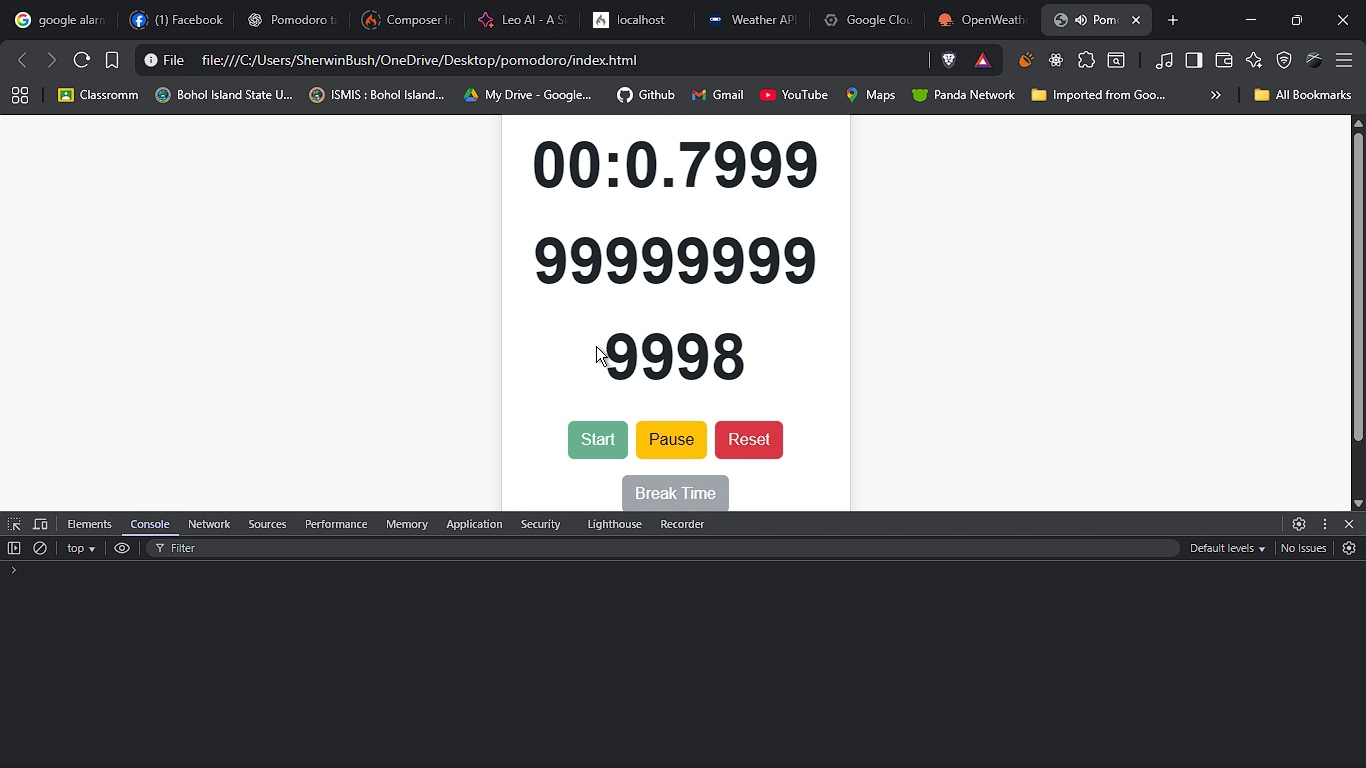 
wait(11.05)
 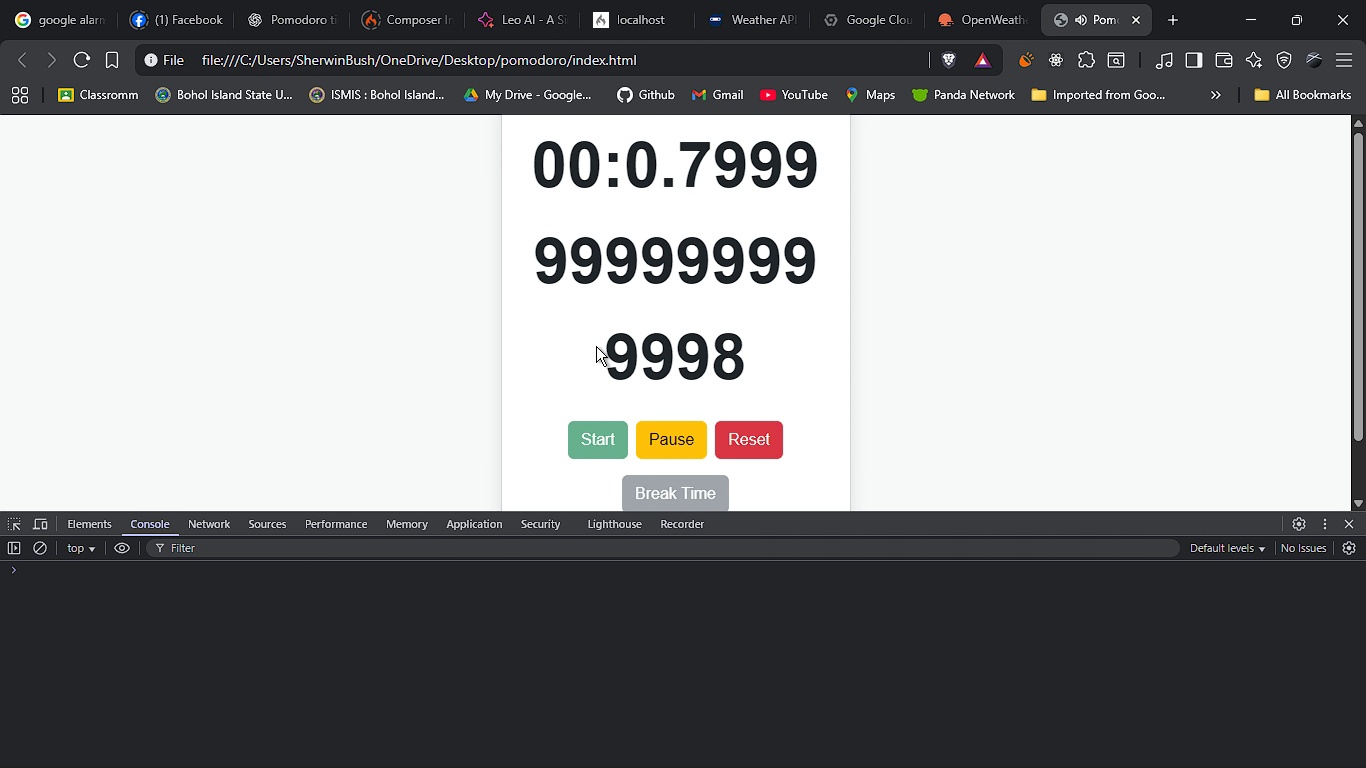 
key(Alt+AltLeft)
 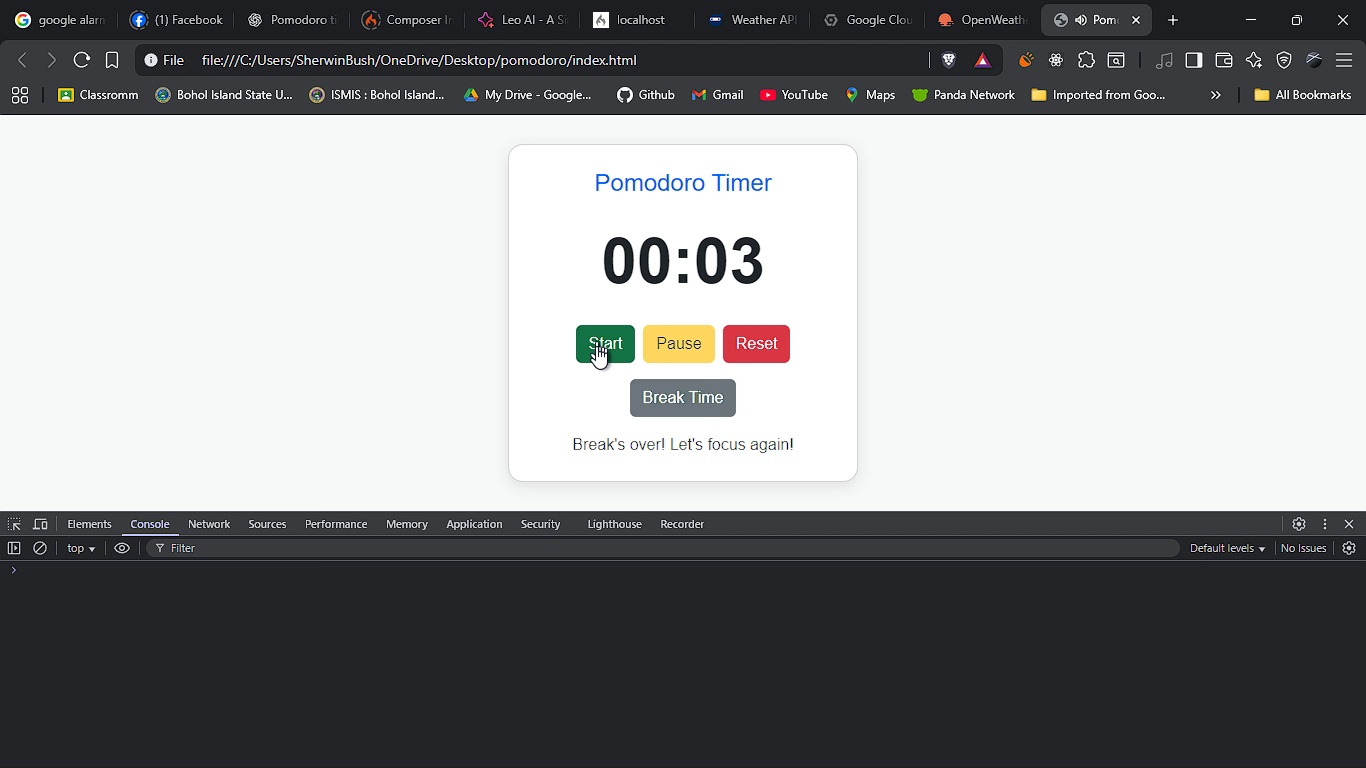 
key(Alt+Tab)
 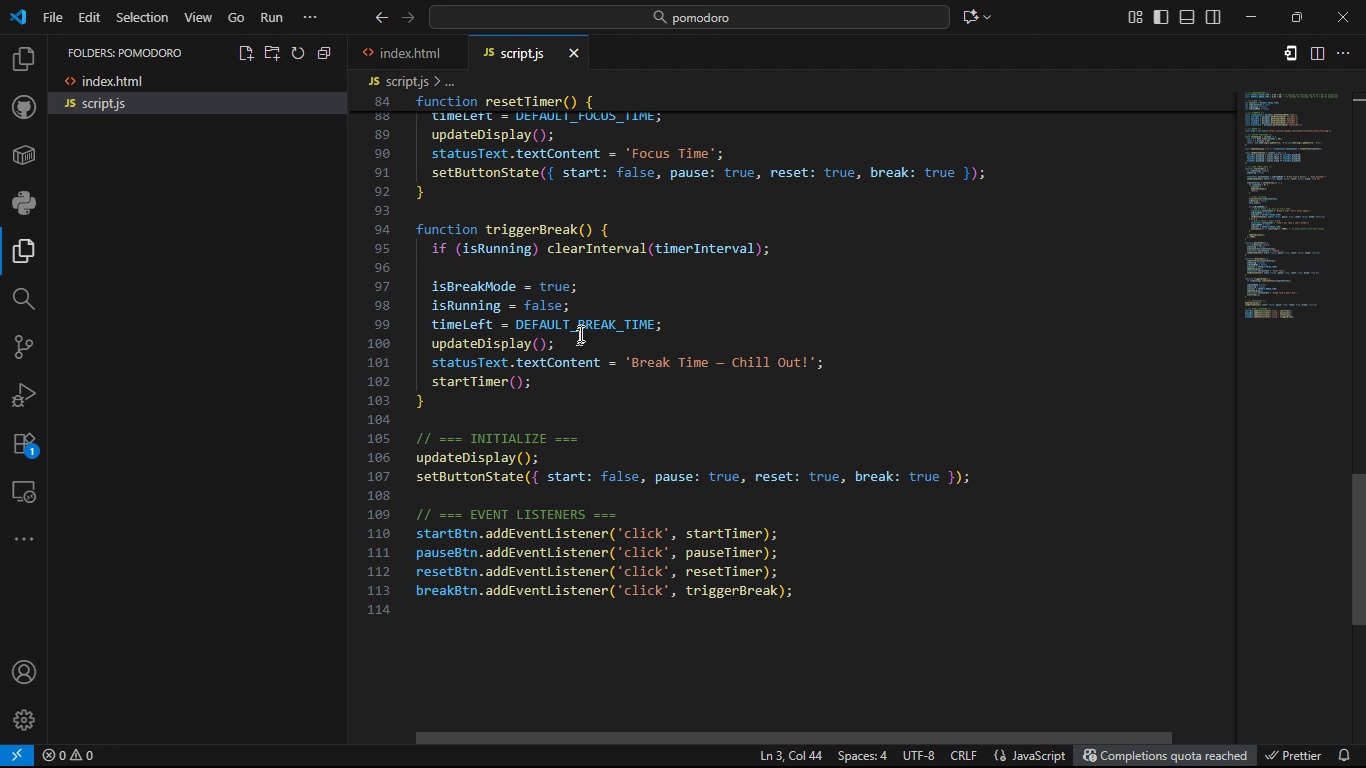 
left_click([579, 331])
 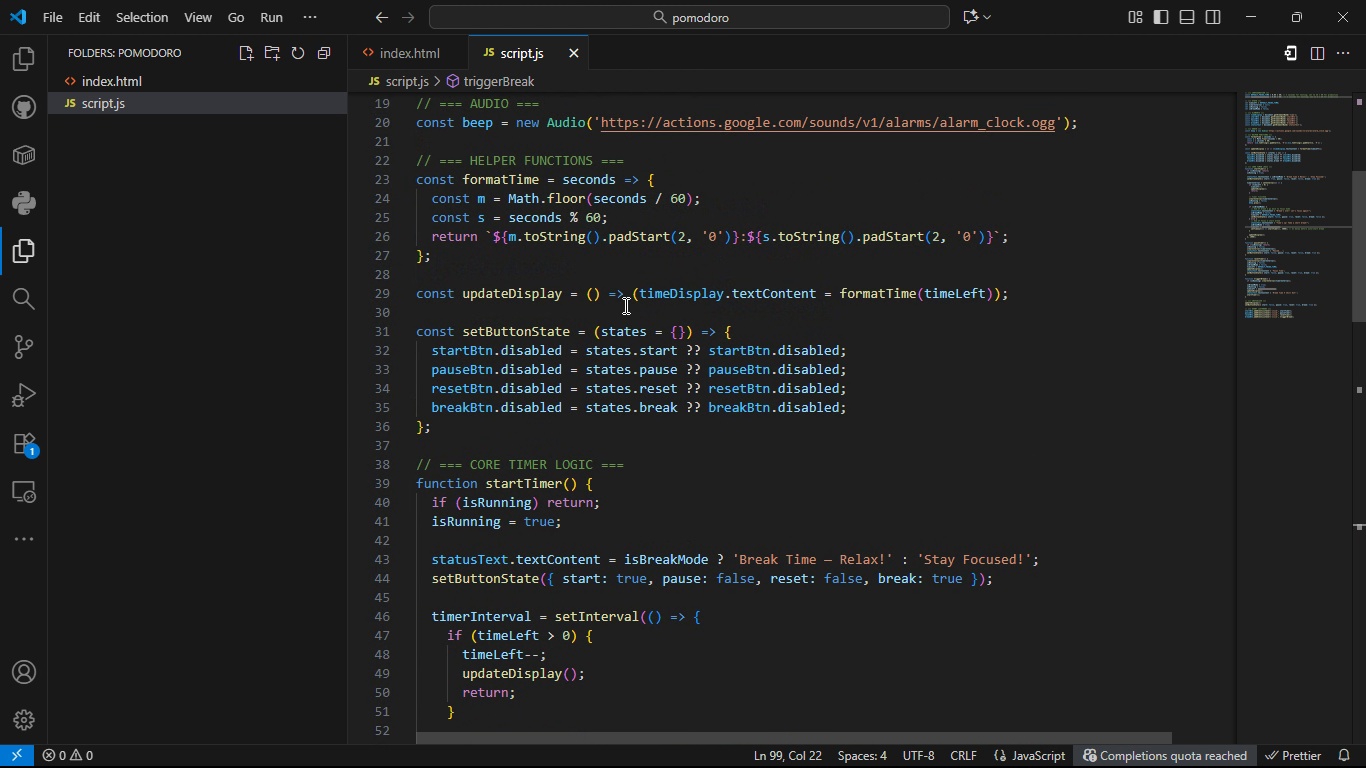 
wait(13.74)
 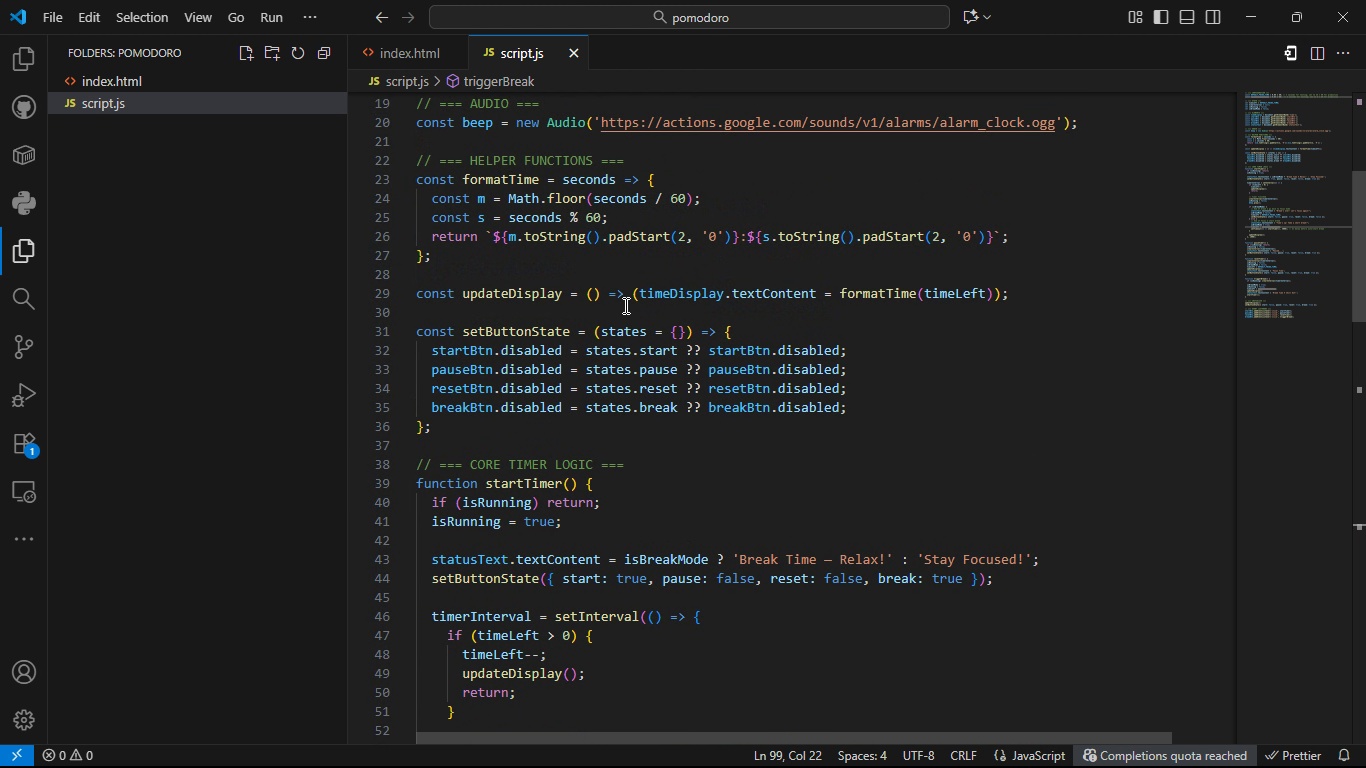 
double_click([624, 274])
 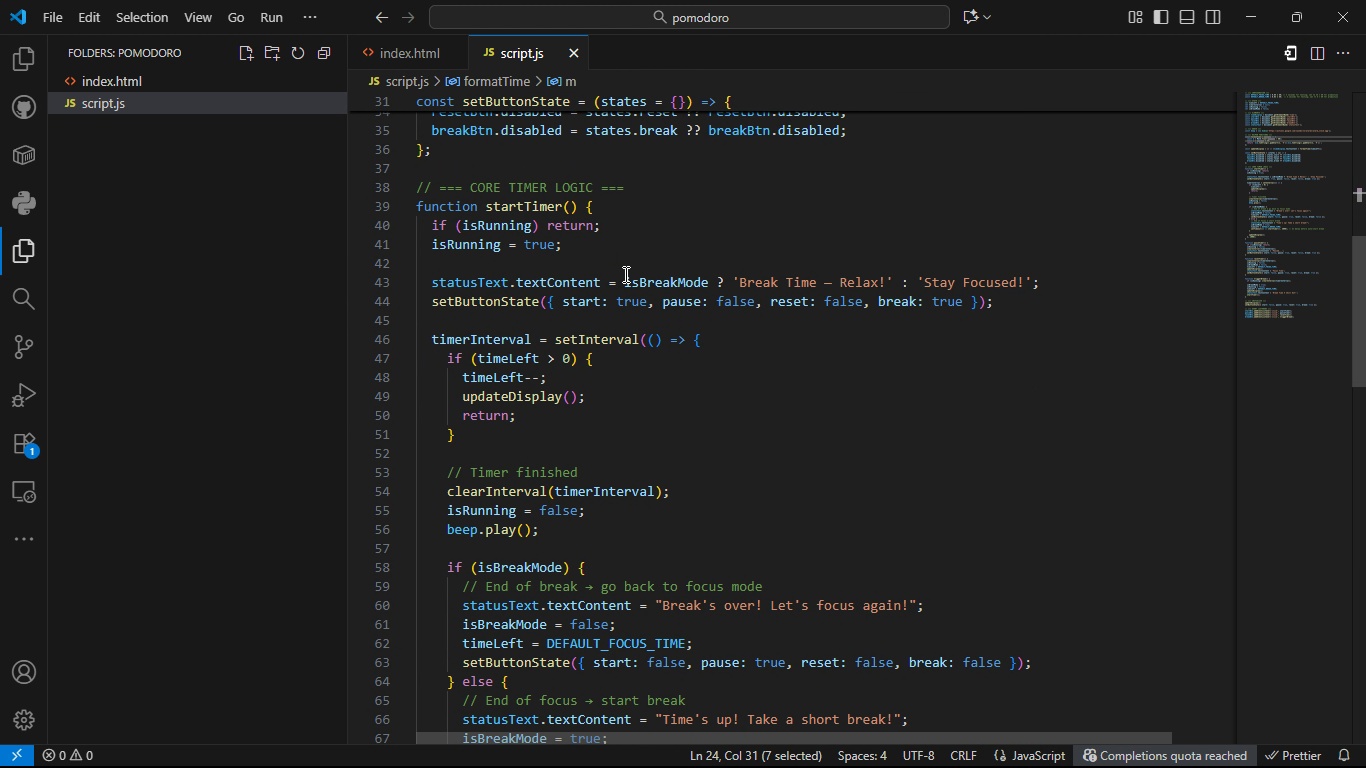 
wait(8.36)
 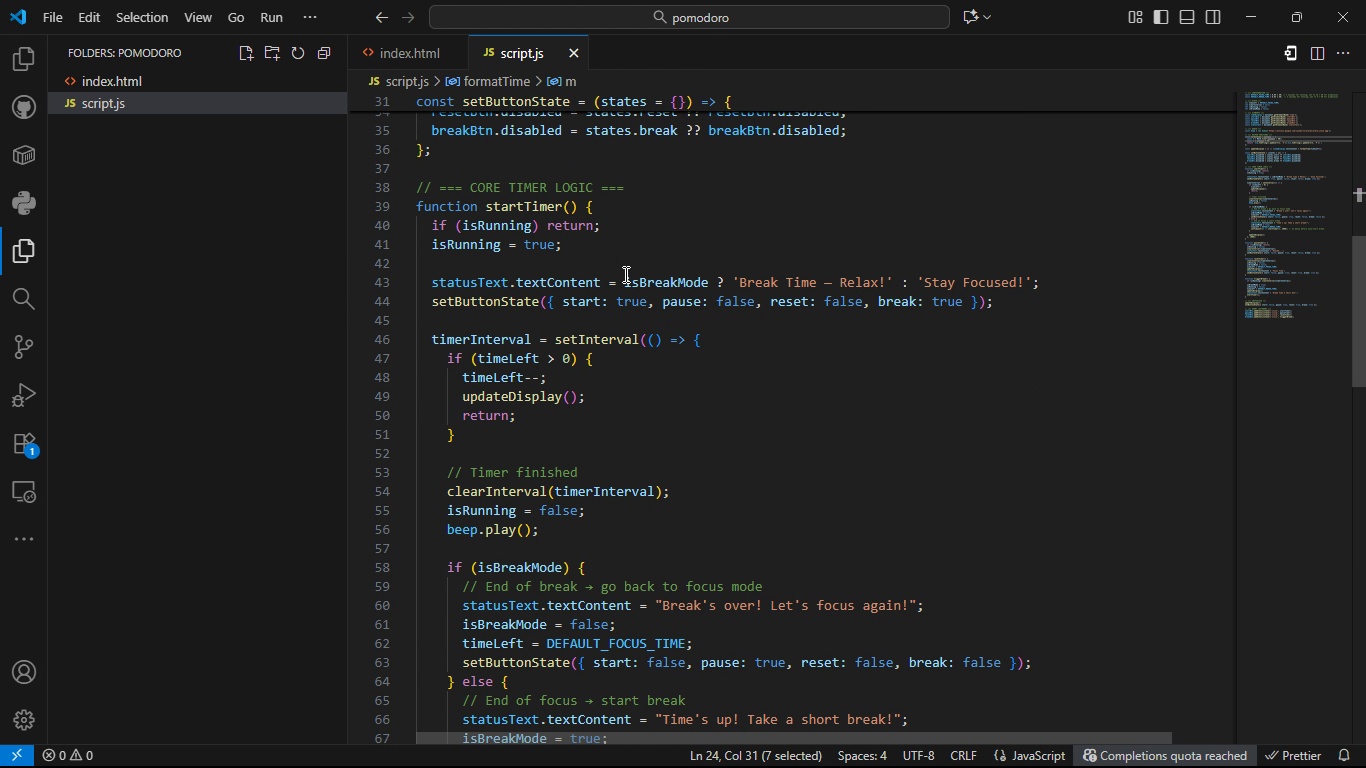 
left_click([574, 407])
 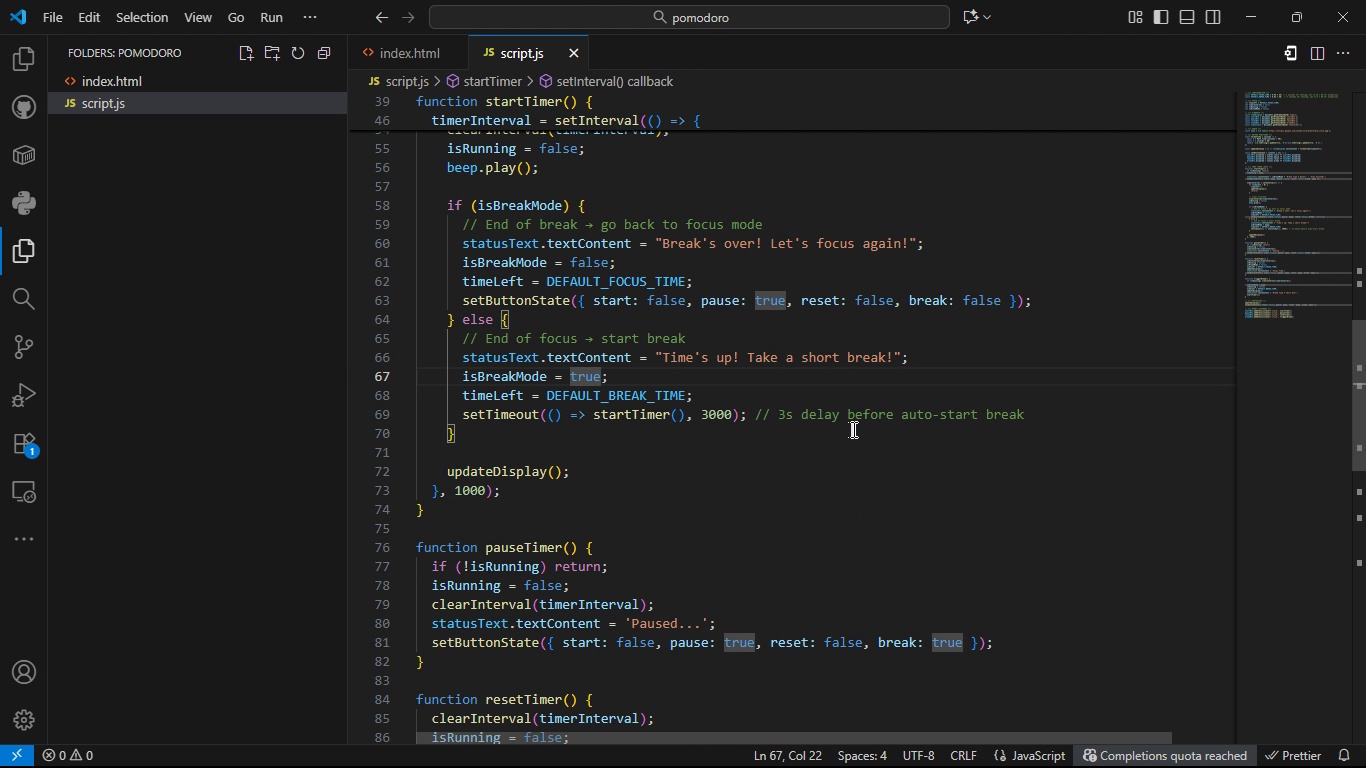 
wait(6.05)
 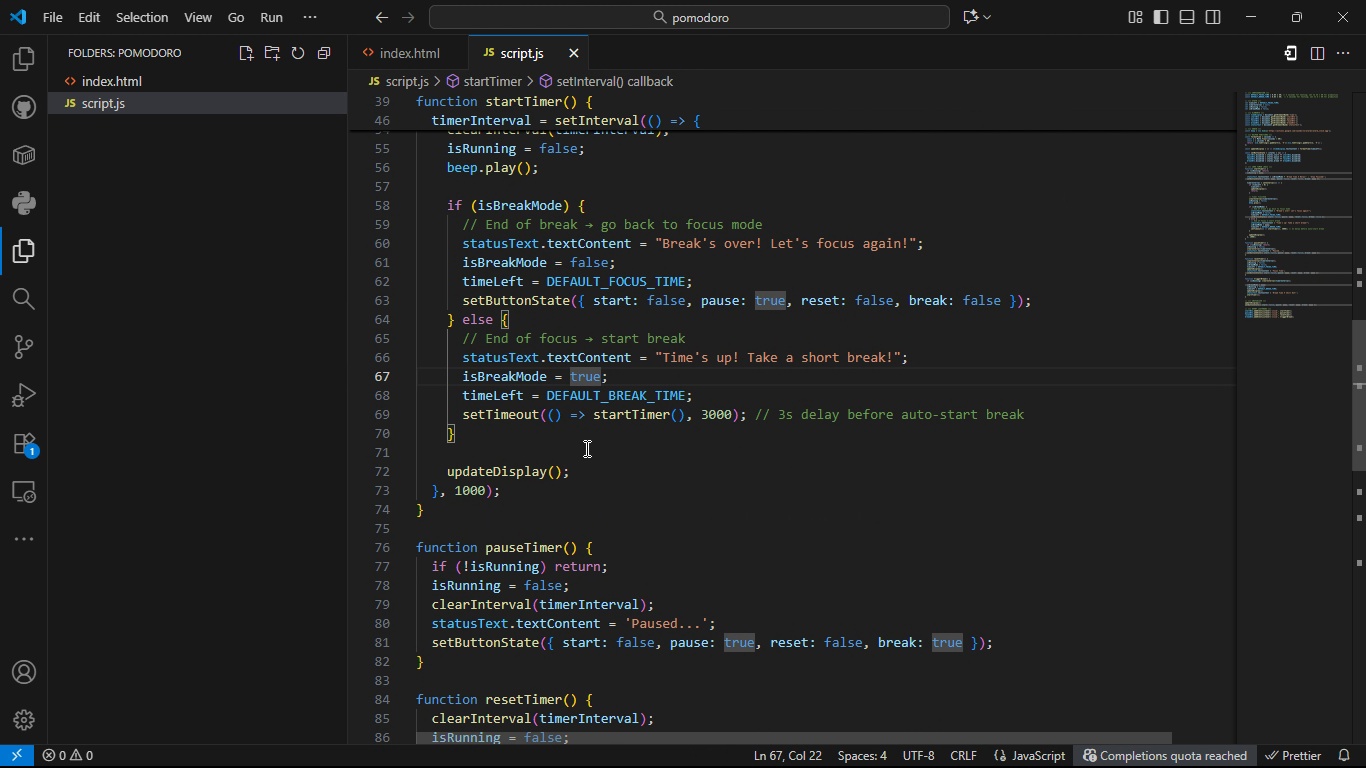 
left_click([863, 415])
 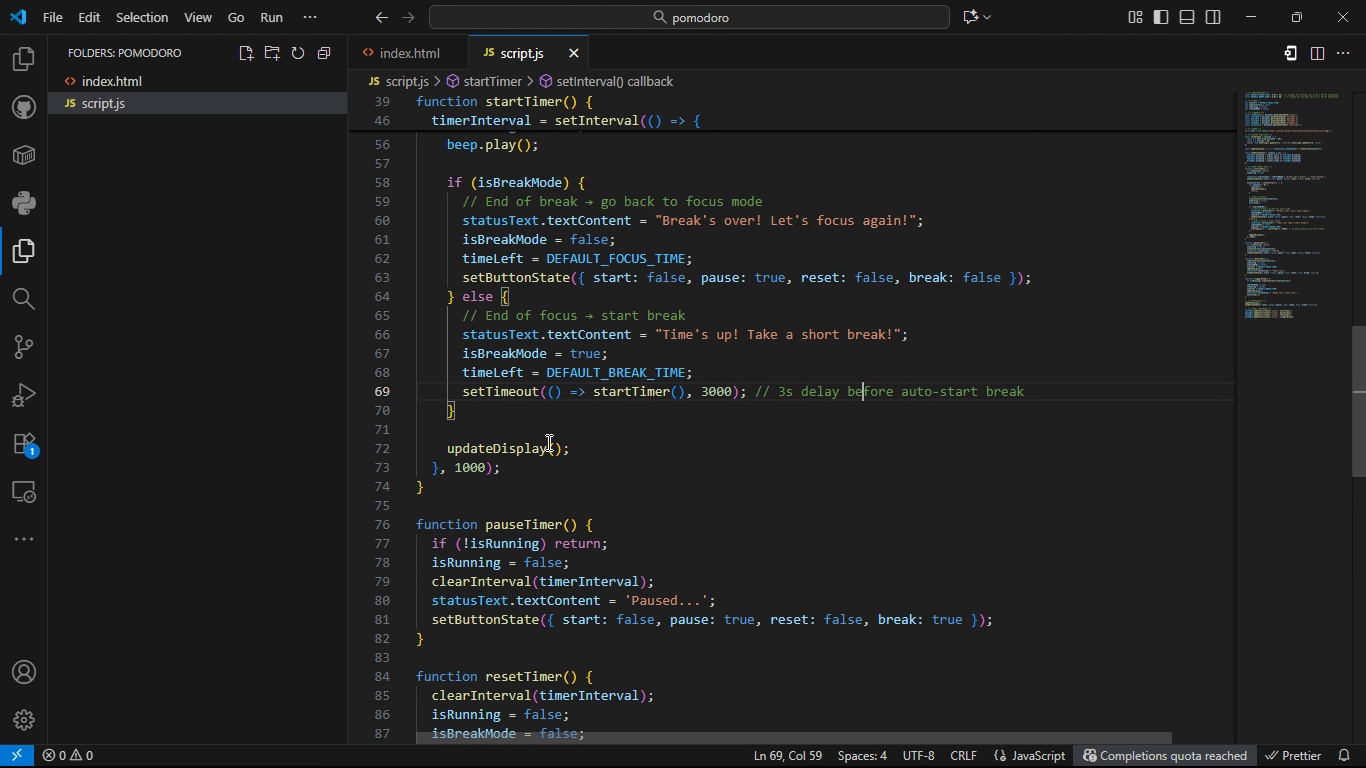 
double_click([532, 447])
 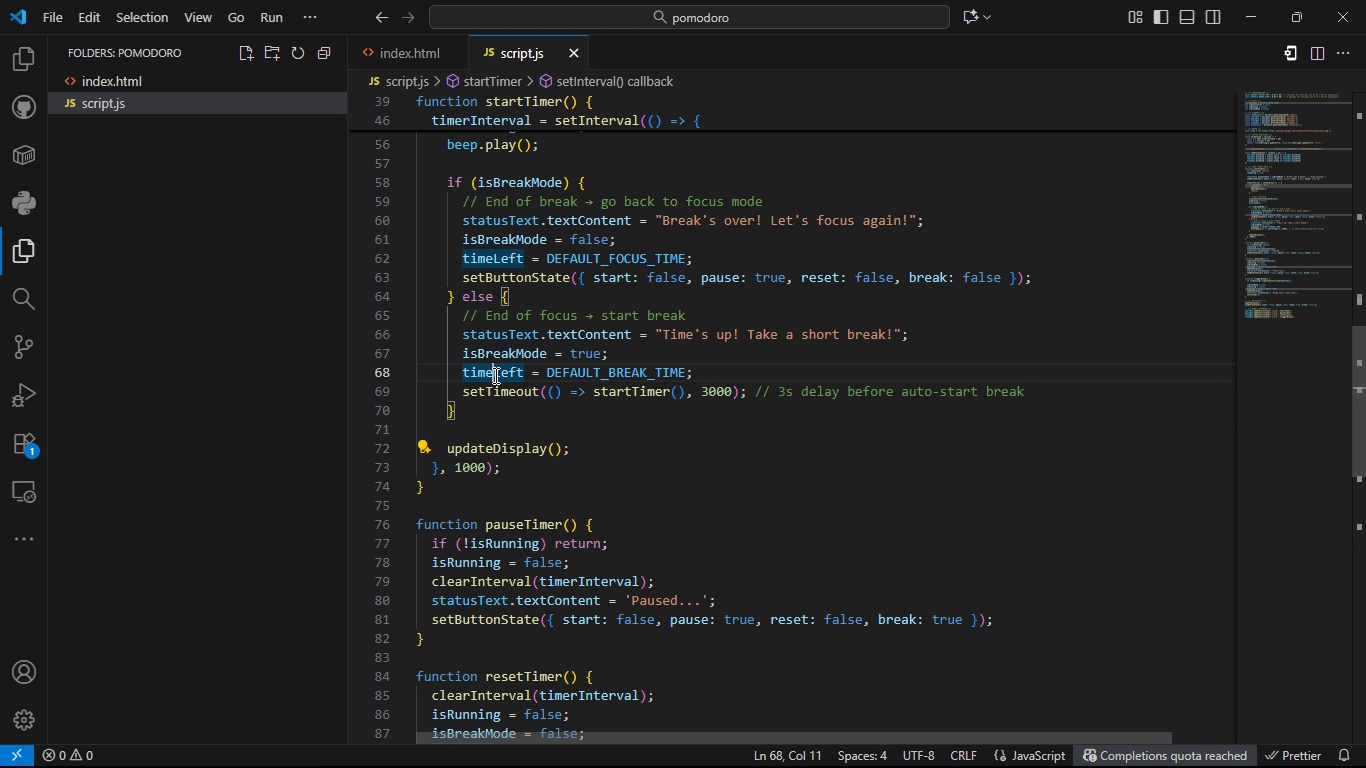 
double_click([494, 375])
 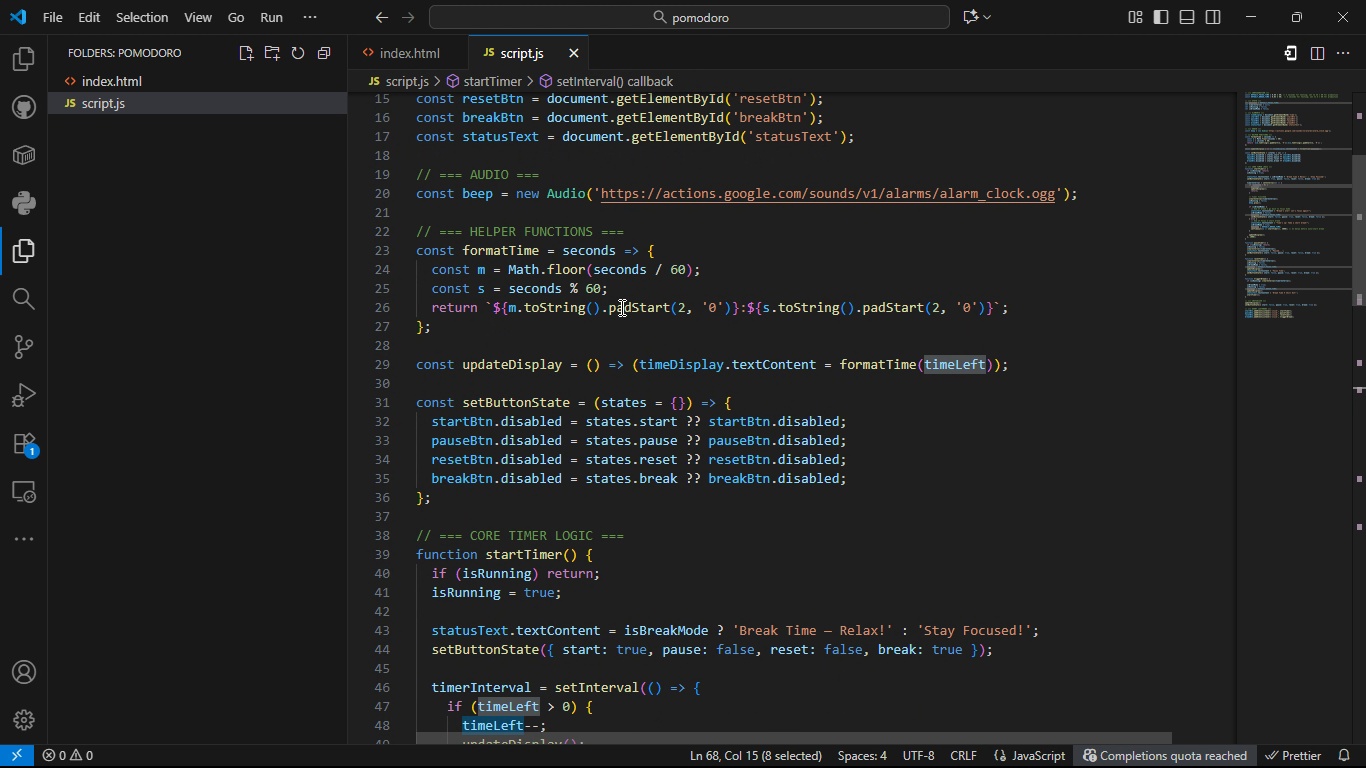 
wait(11.12)
 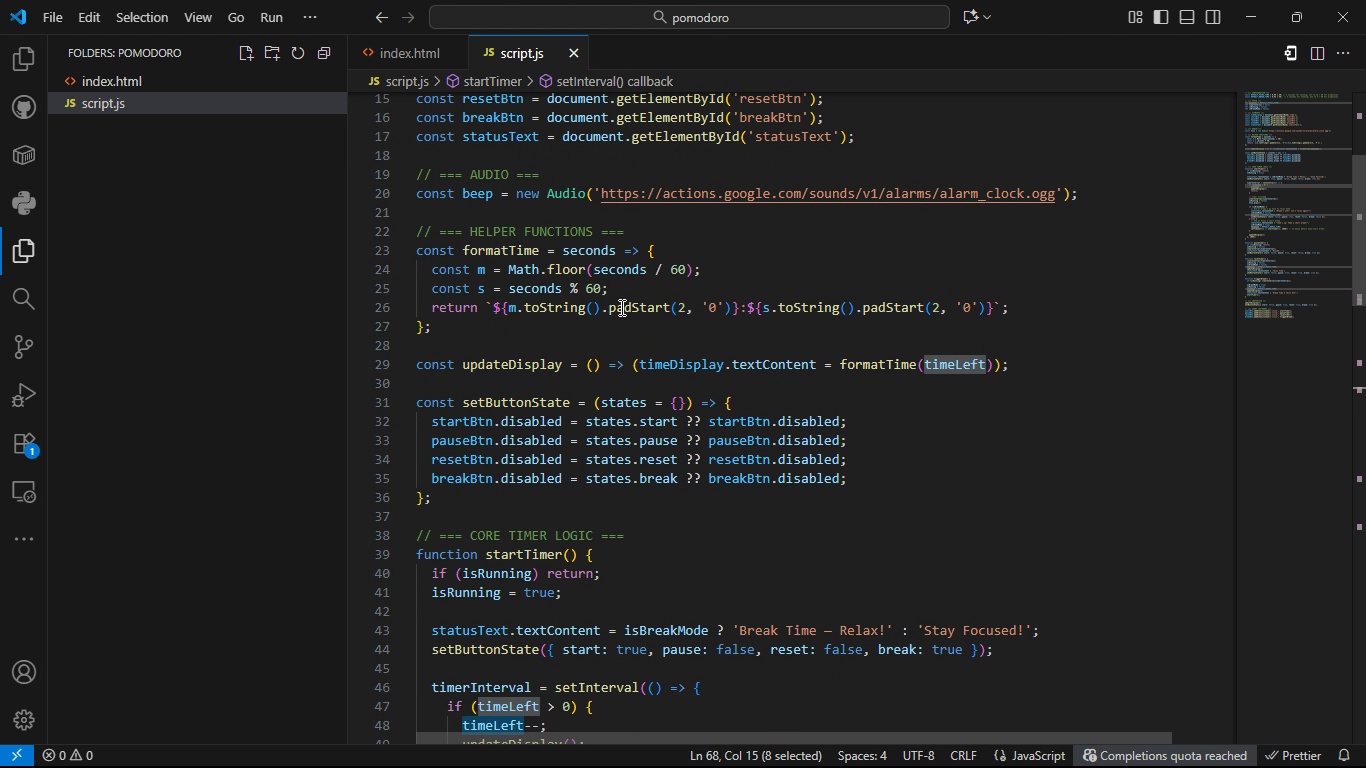 
left_click([652, 144])
 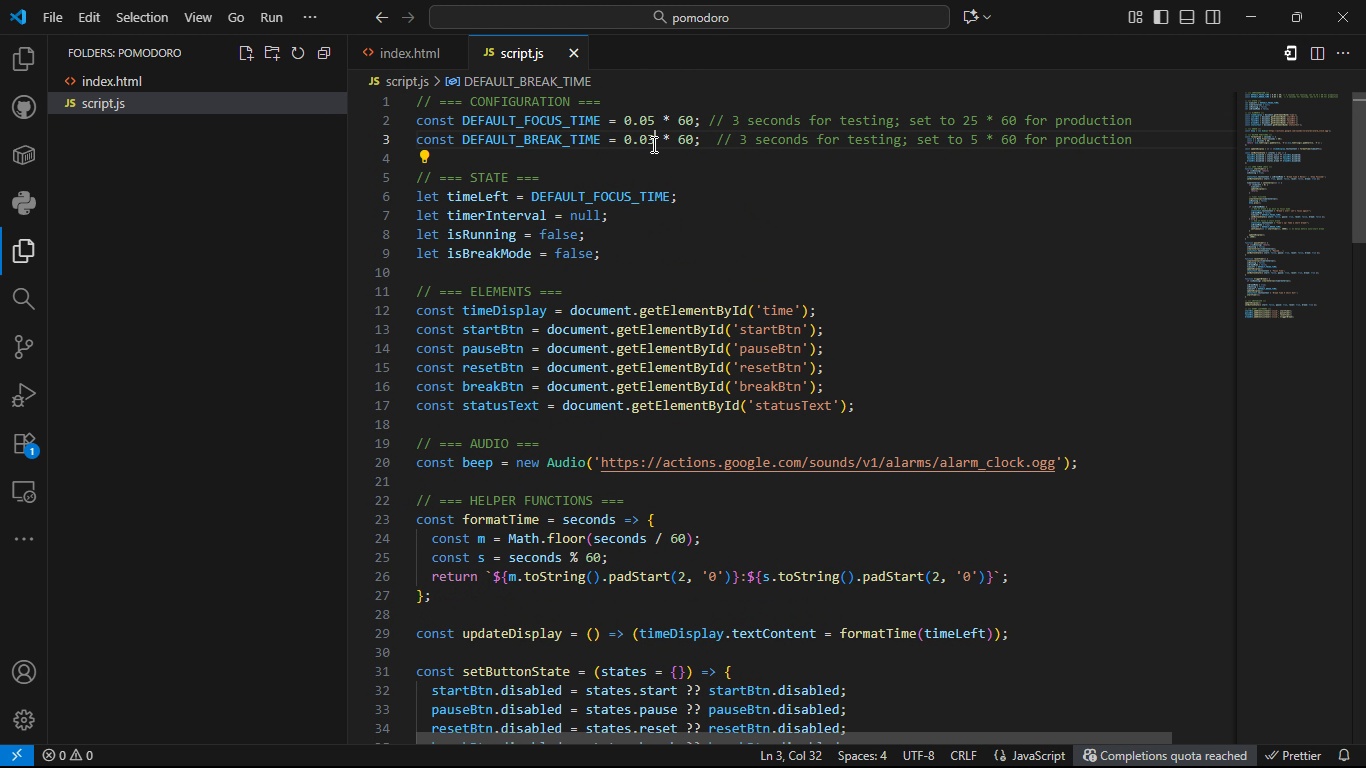 
wait(7.98)
 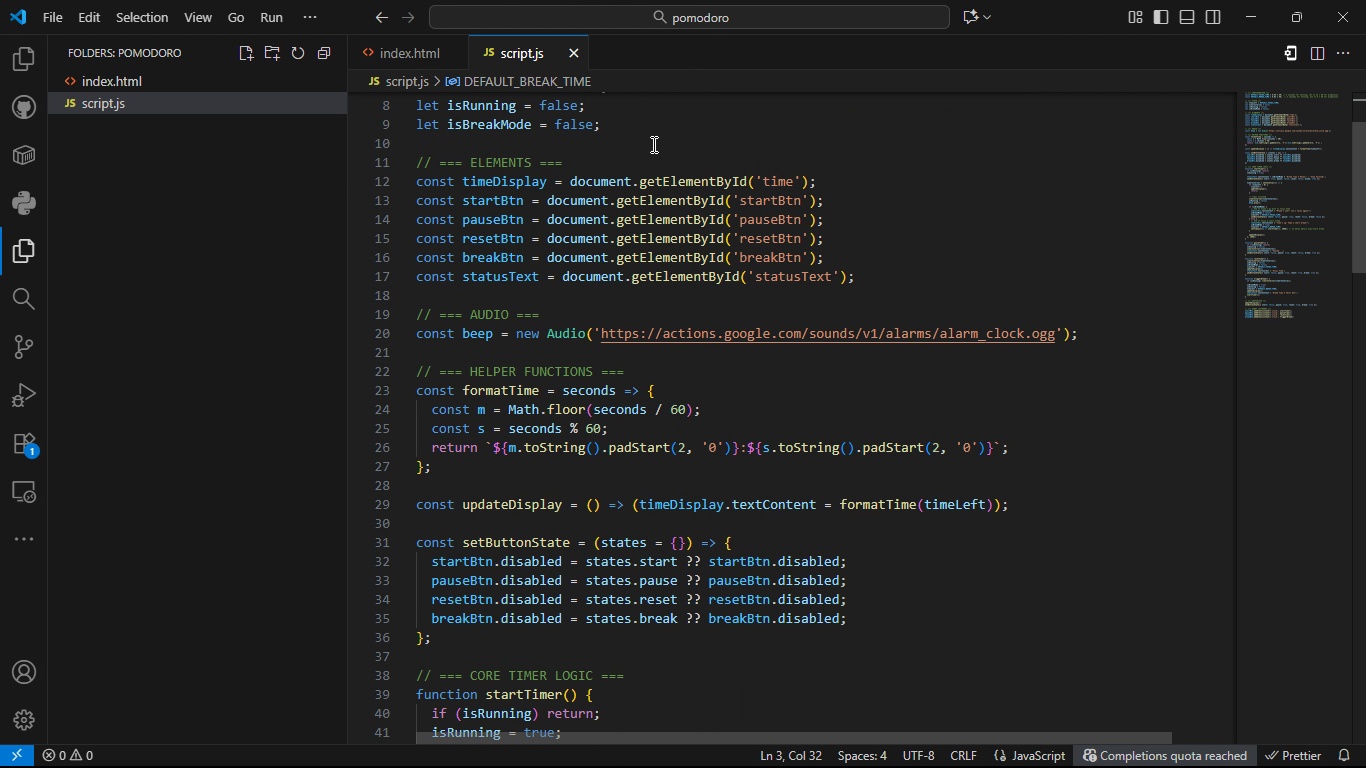 
key(Backspace)
 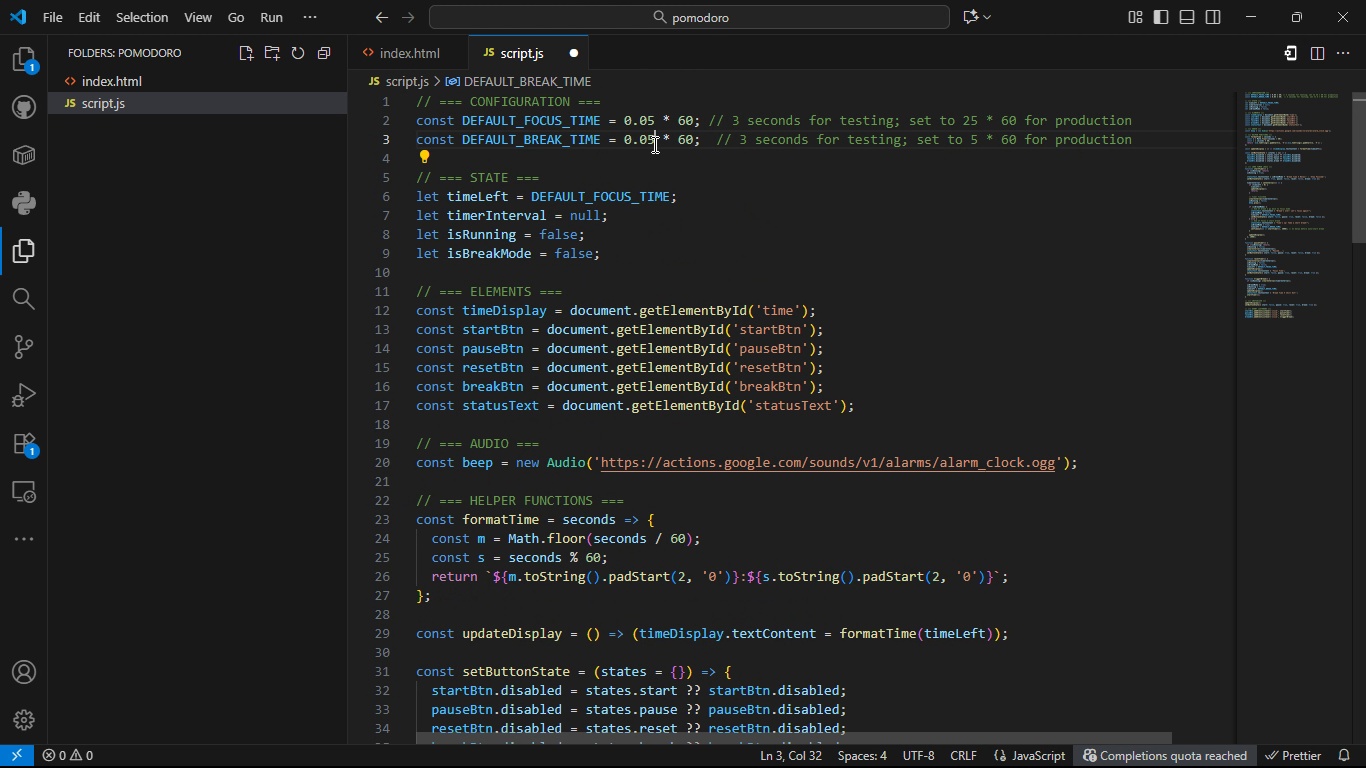 
key(5)
 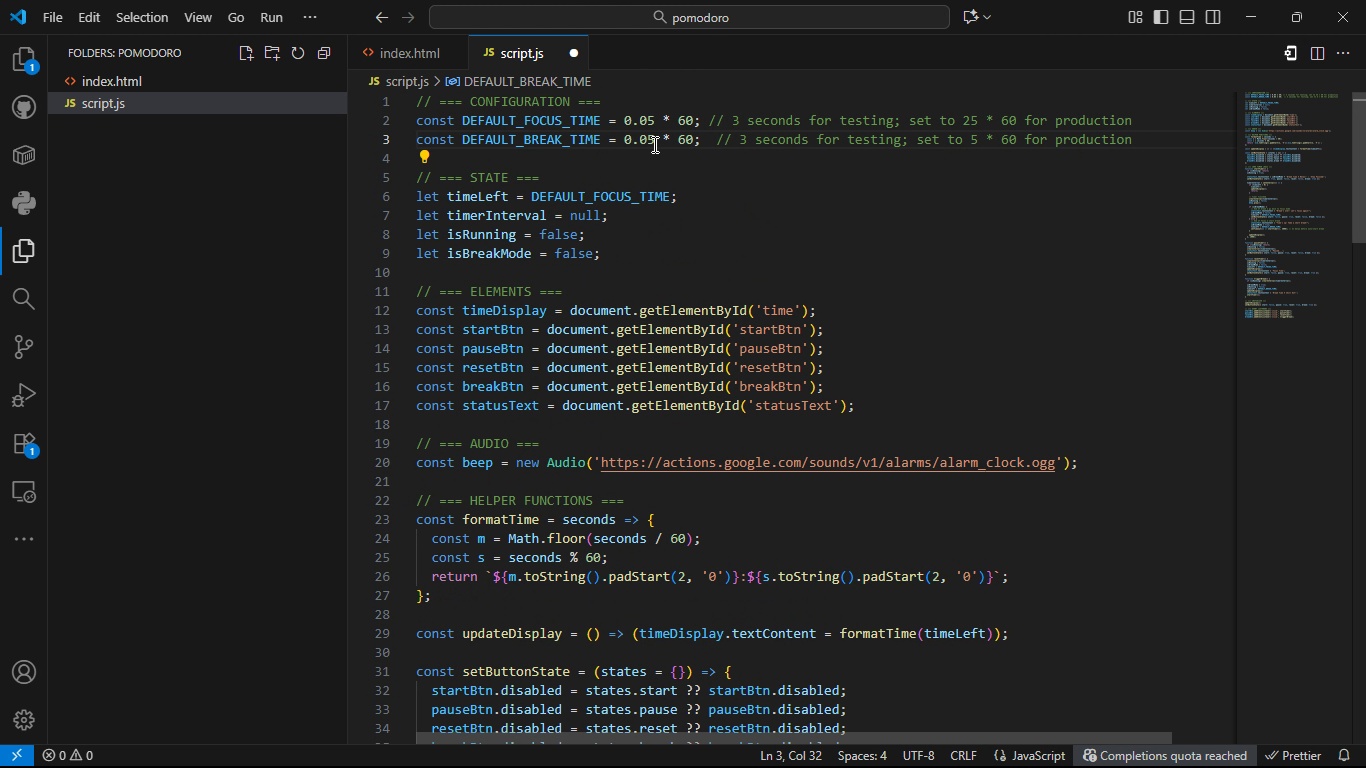 
key(Control+S)
 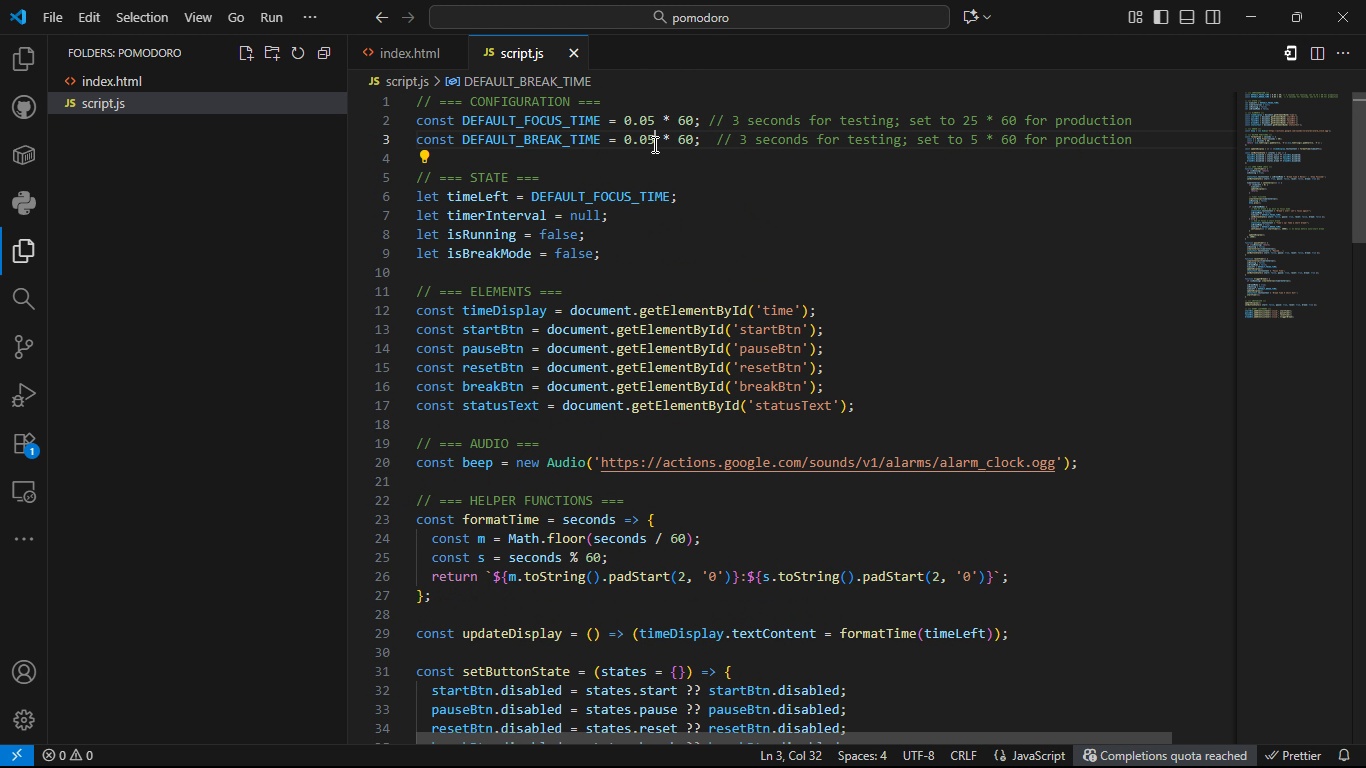 
key(Control+S)
 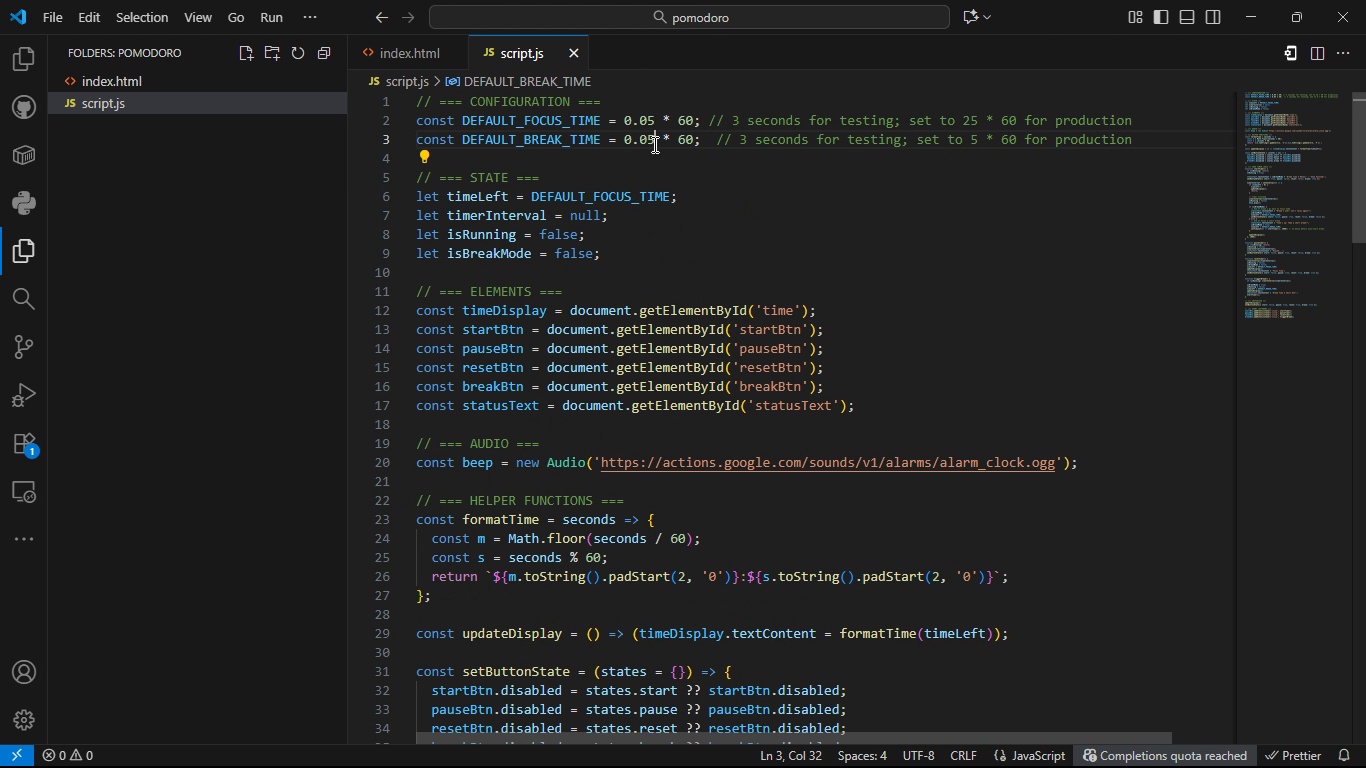 
key(Control+S)
 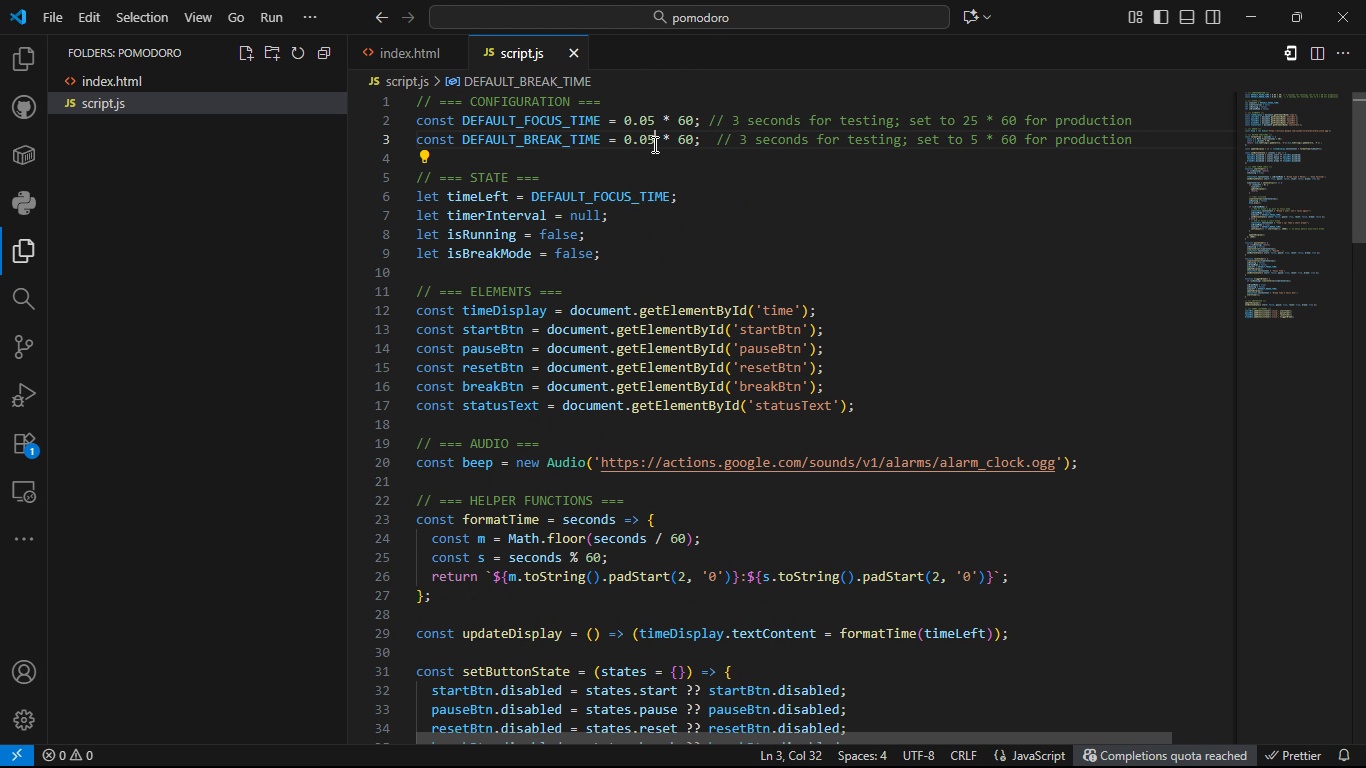 
key(Control+S)
 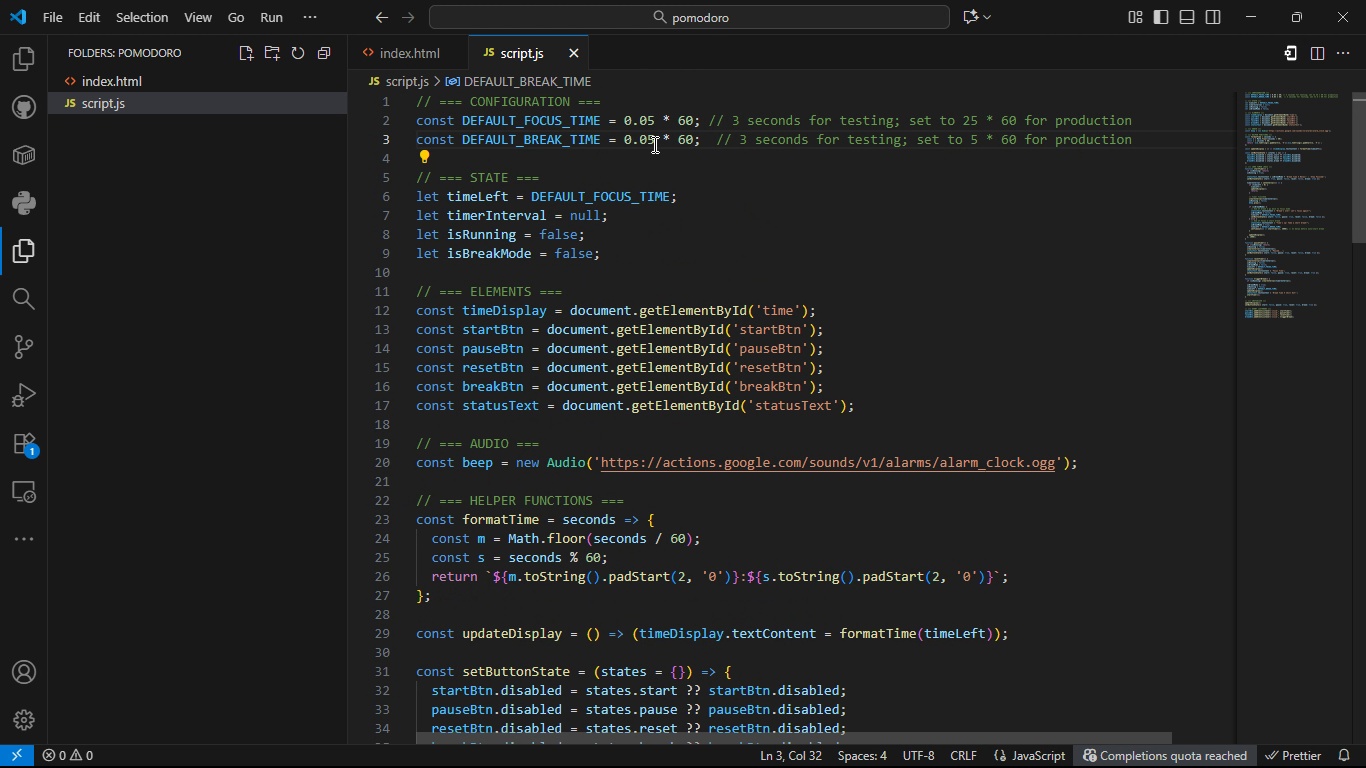 
key(Alt+AltLeft)
 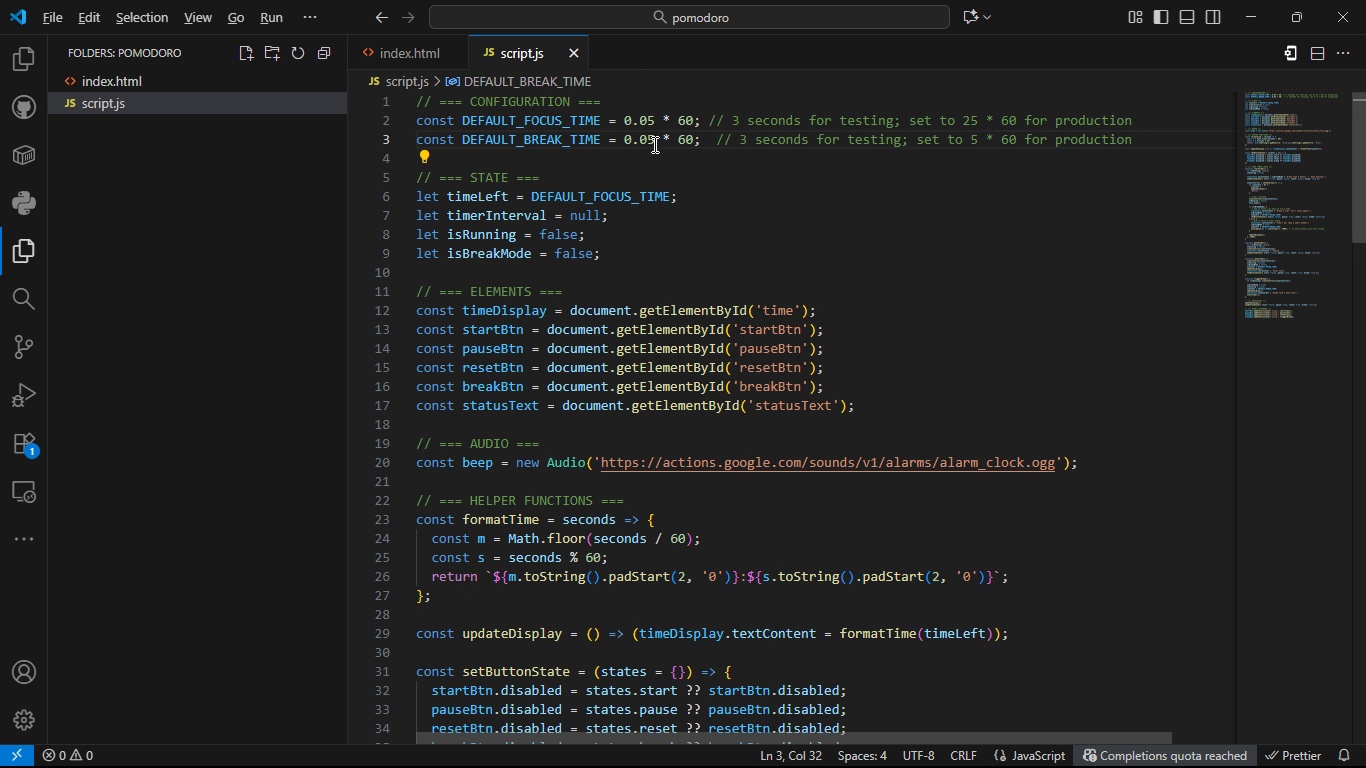 
key(Alt+Tab)
 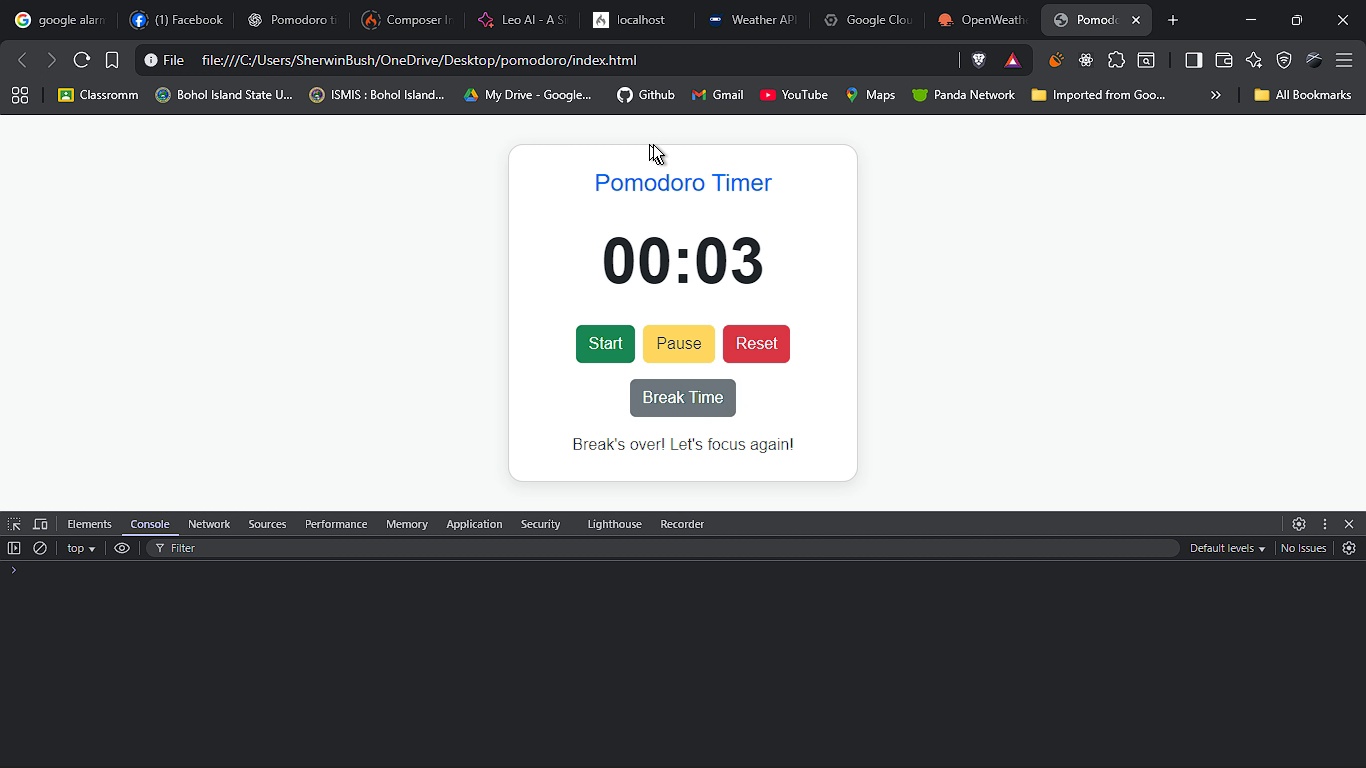 
key(F4)
 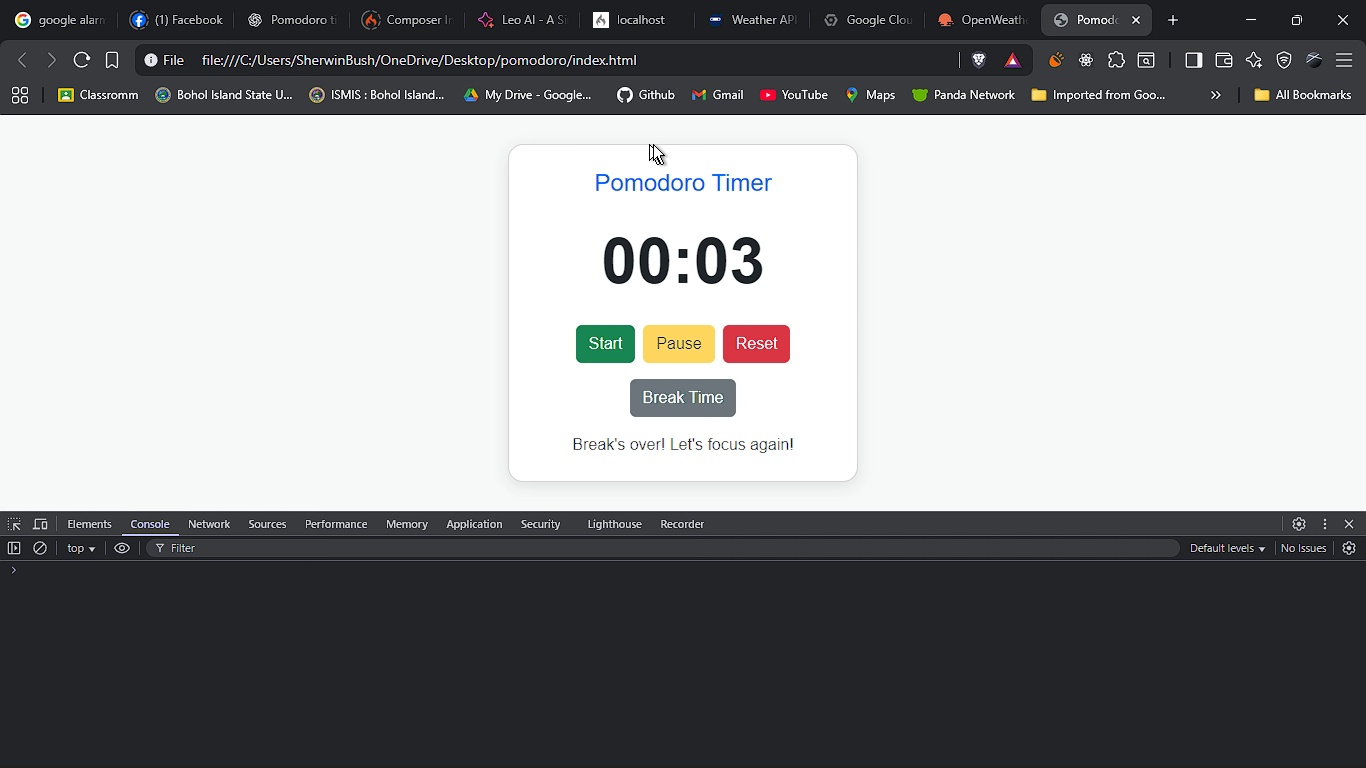 
key(F5)
 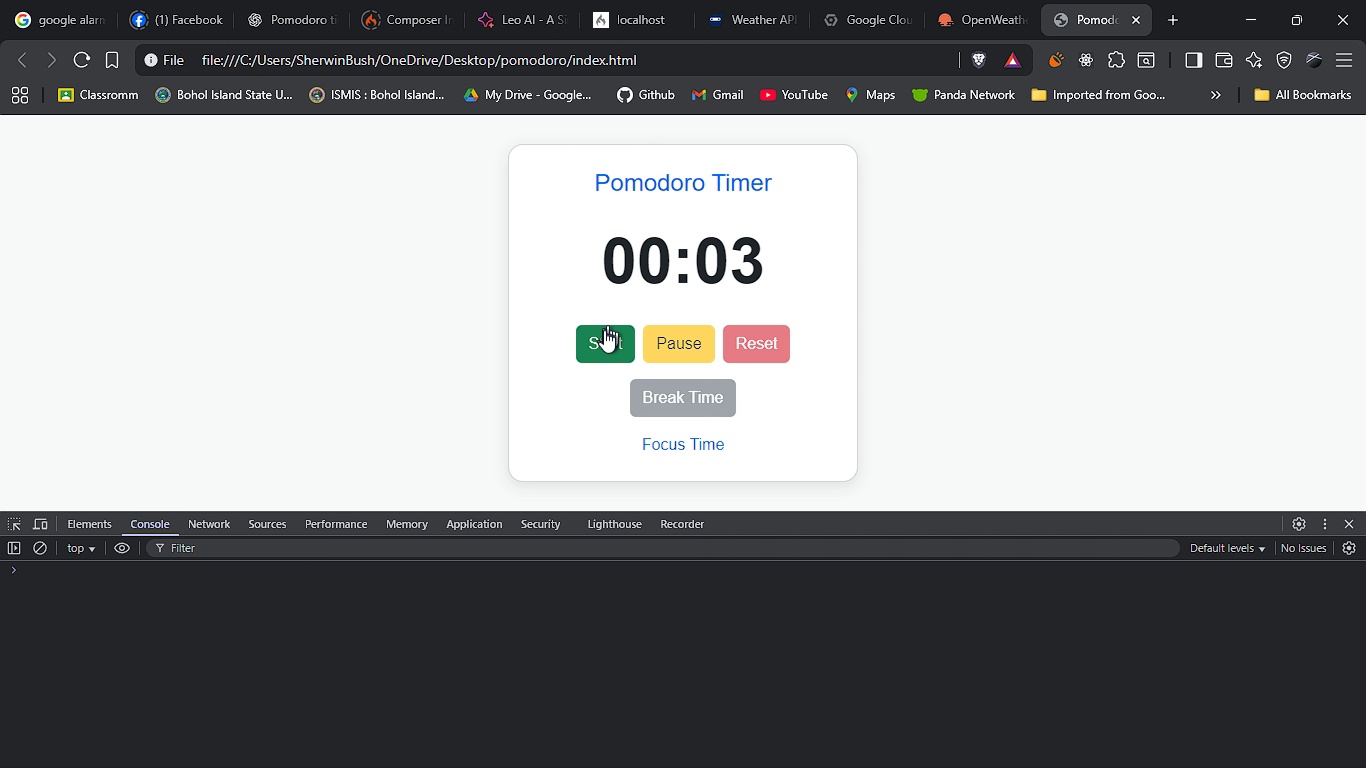 
left_click([604, 330])
 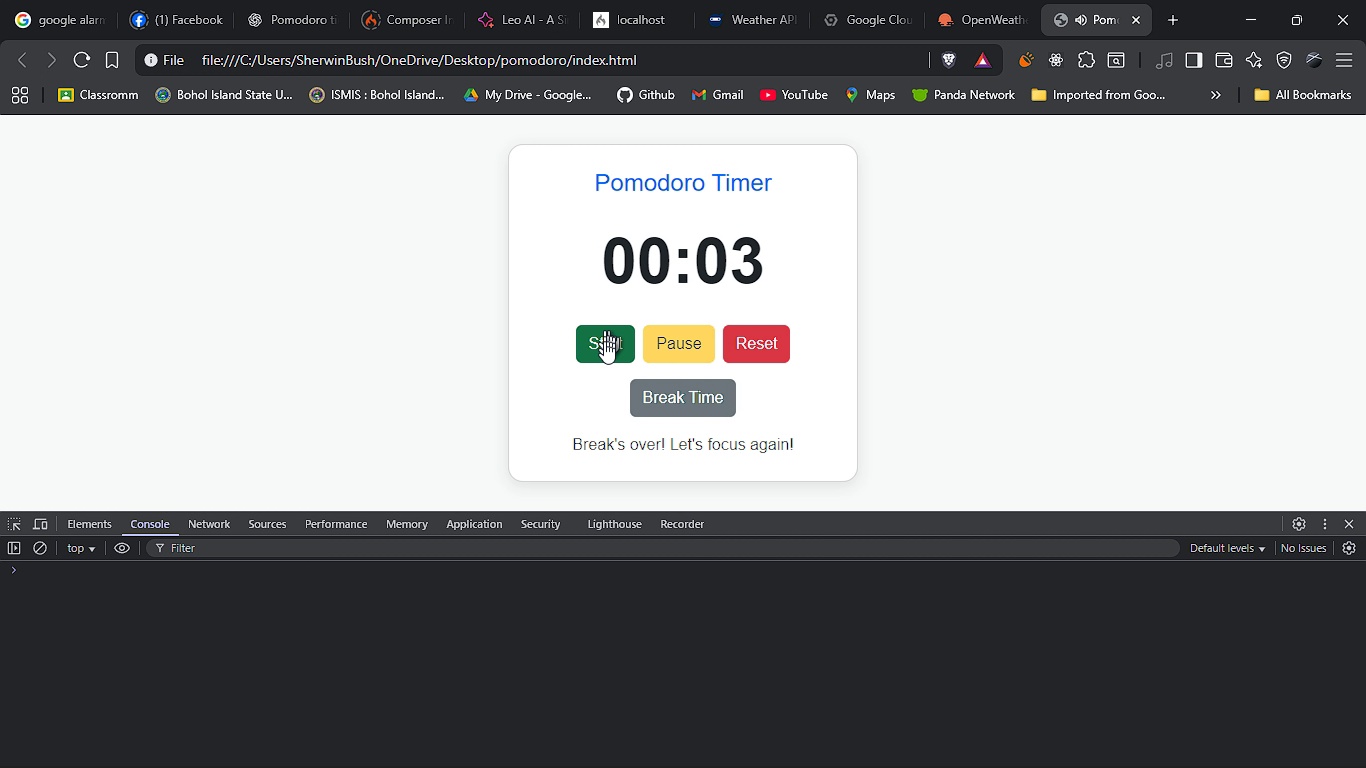 
wait(22.3)
 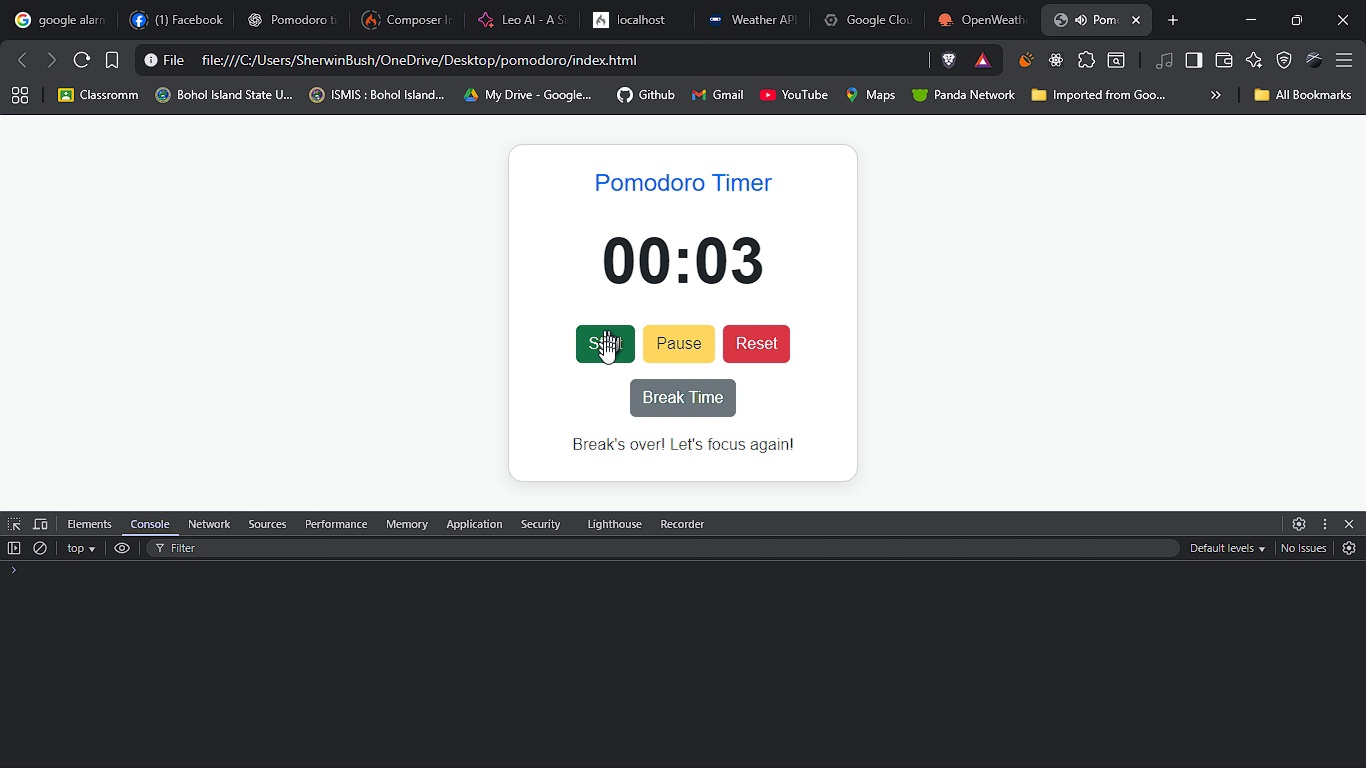 
hold_key(key=AltLeft, duration=1.52)
 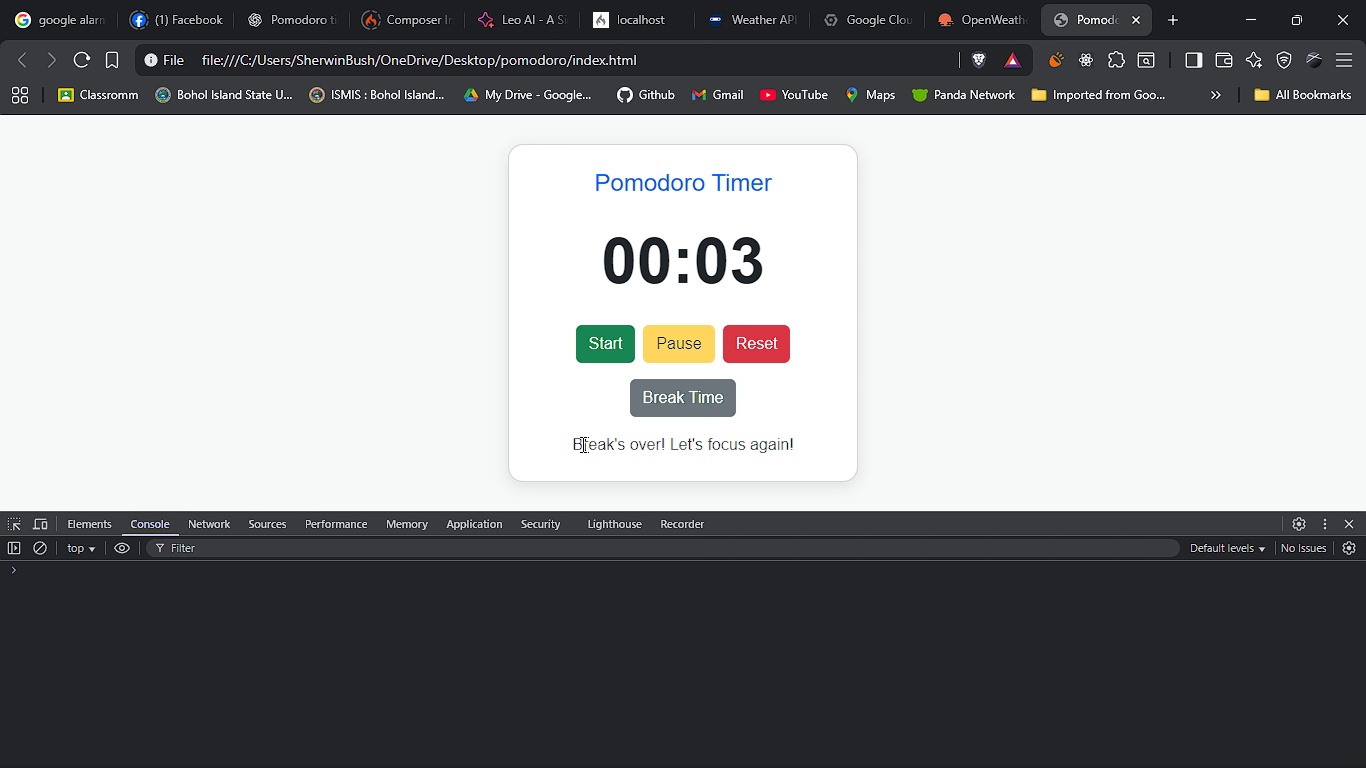 
hold_key(key=AltLeft, duration=1.5)
left_click_drag(start_coordinate=[577, 444], to_coordinate=[569, 442])
 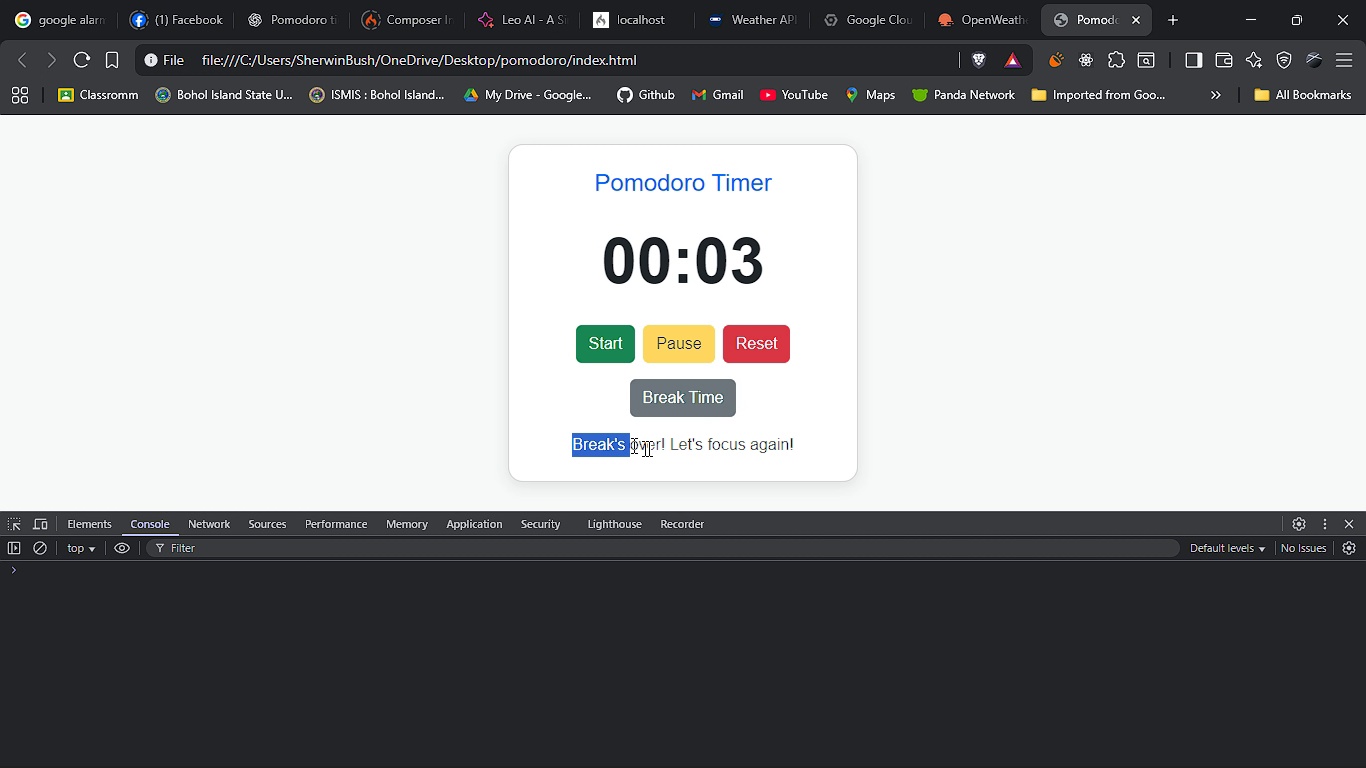 
hold_key(key=AltLeft, duration=0.68)
left_click_drag(start_coordinate=[569, 442], to_coordinate=[803, 442])
 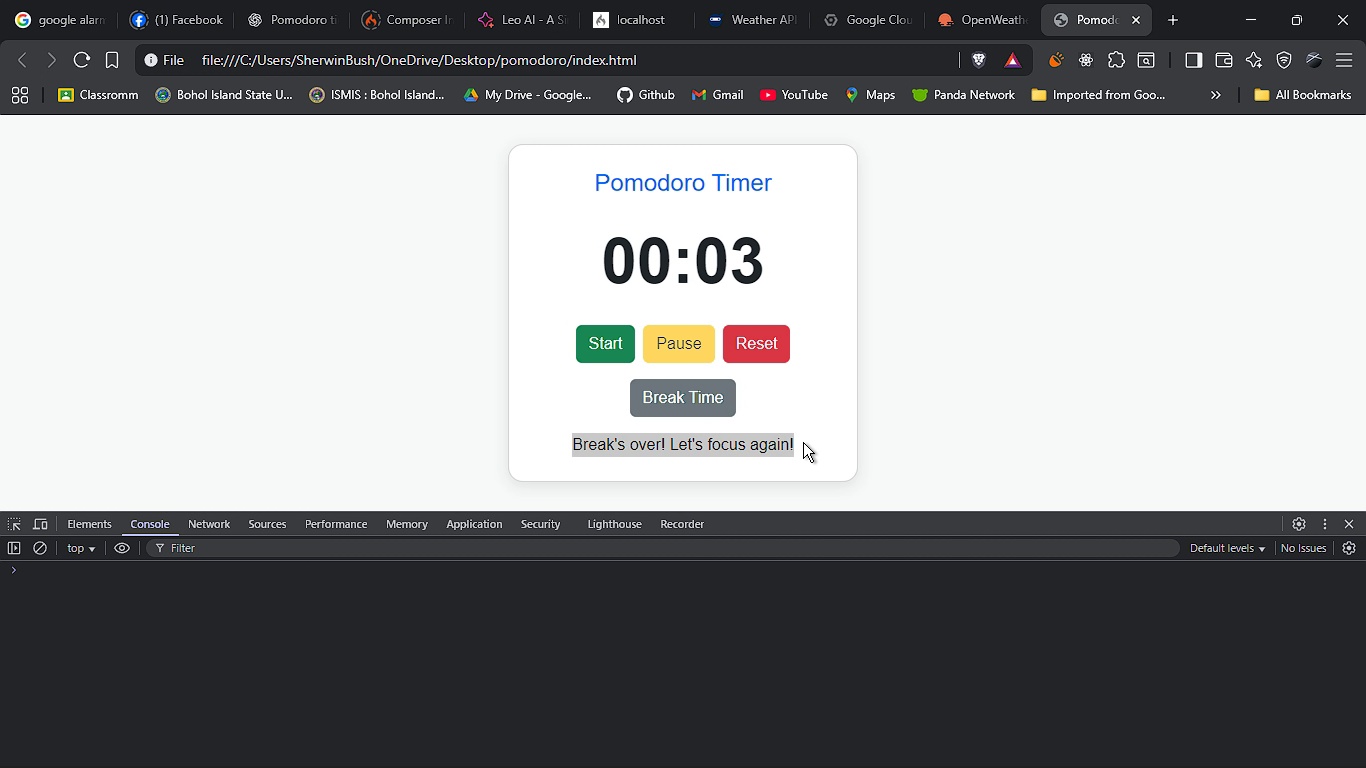 
key(Control+C)
 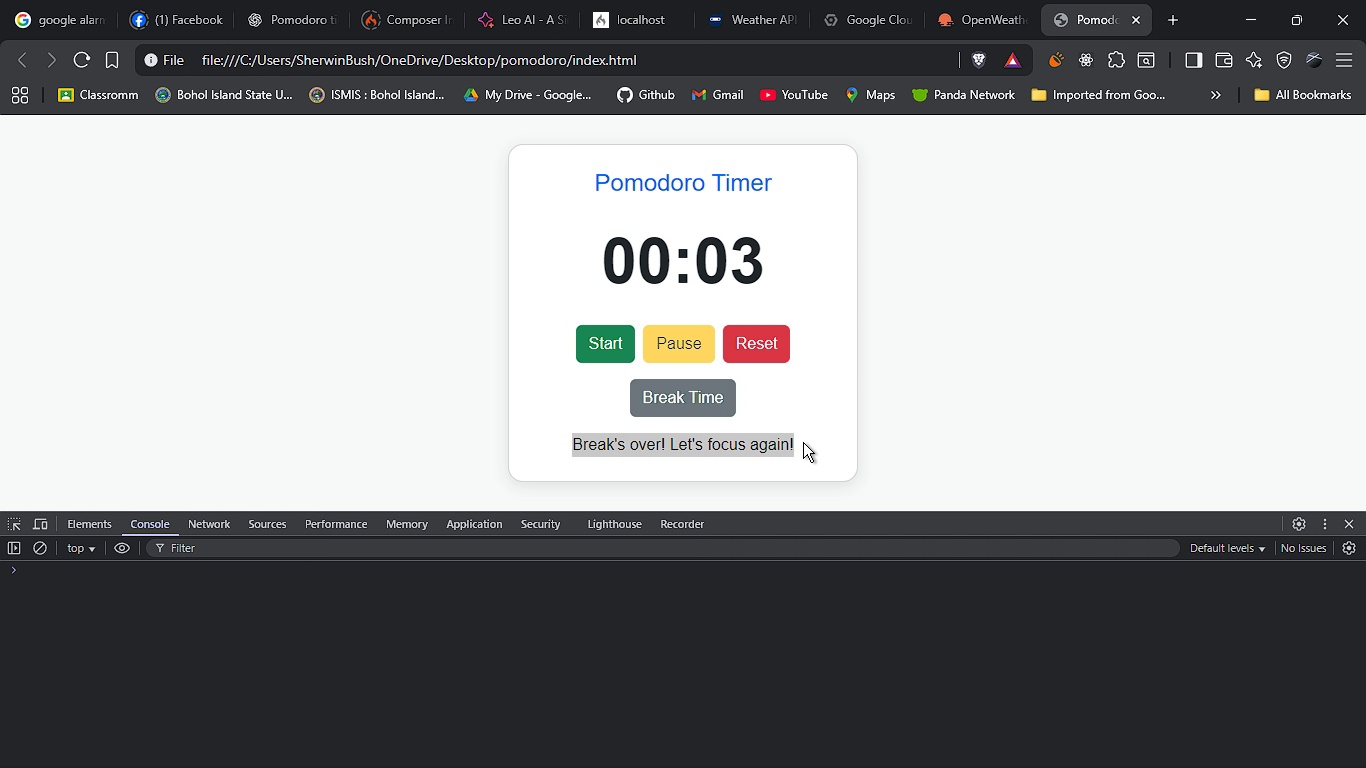 
key(Alt+AltLeft)
 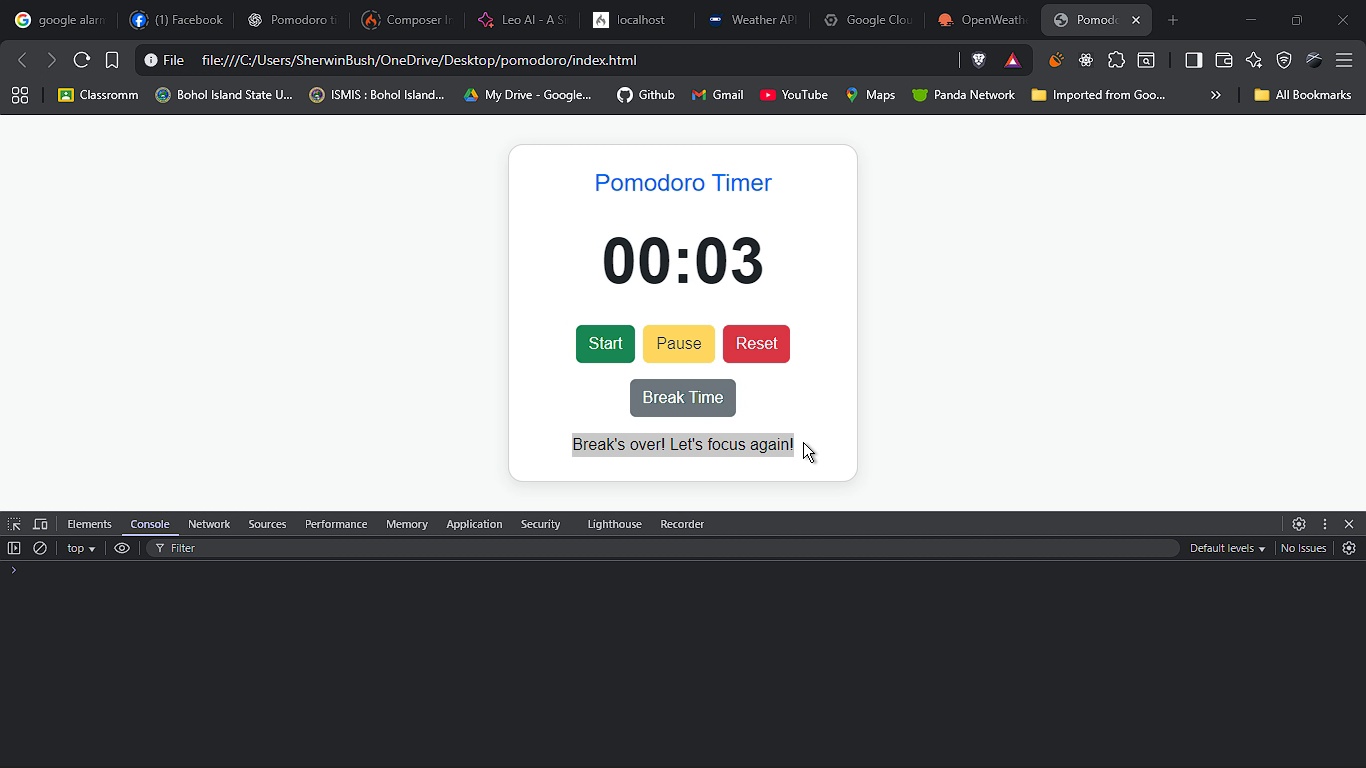 
key(Alt+Tab)
 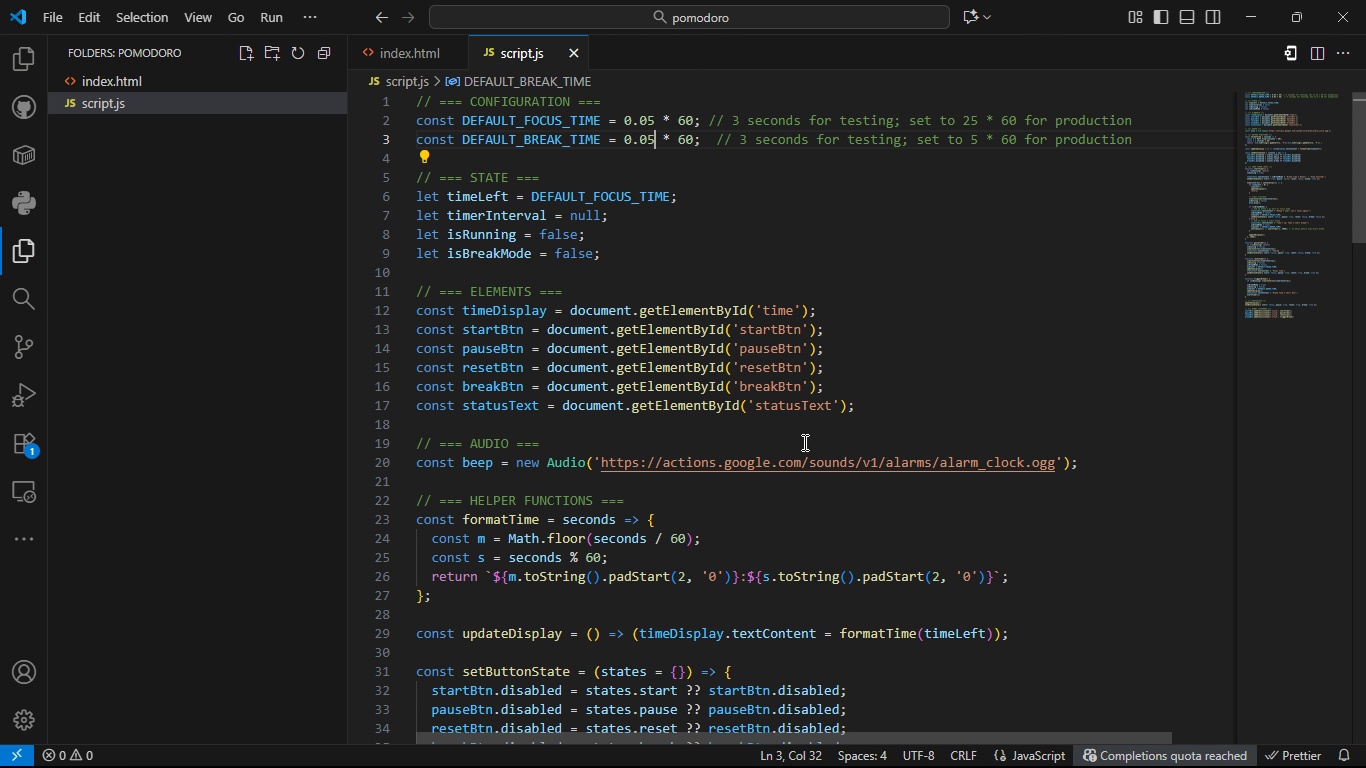 
key(Control+D)
 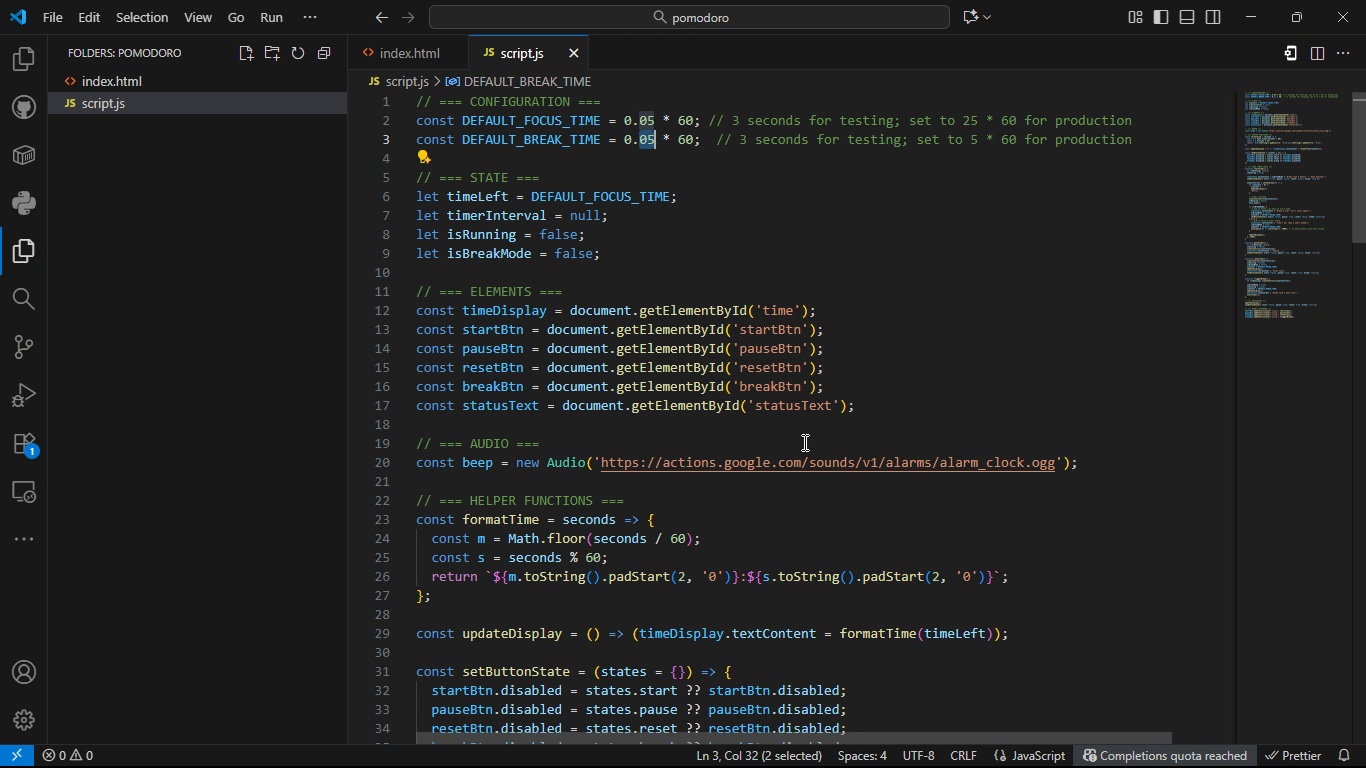 
key(Control+F)
 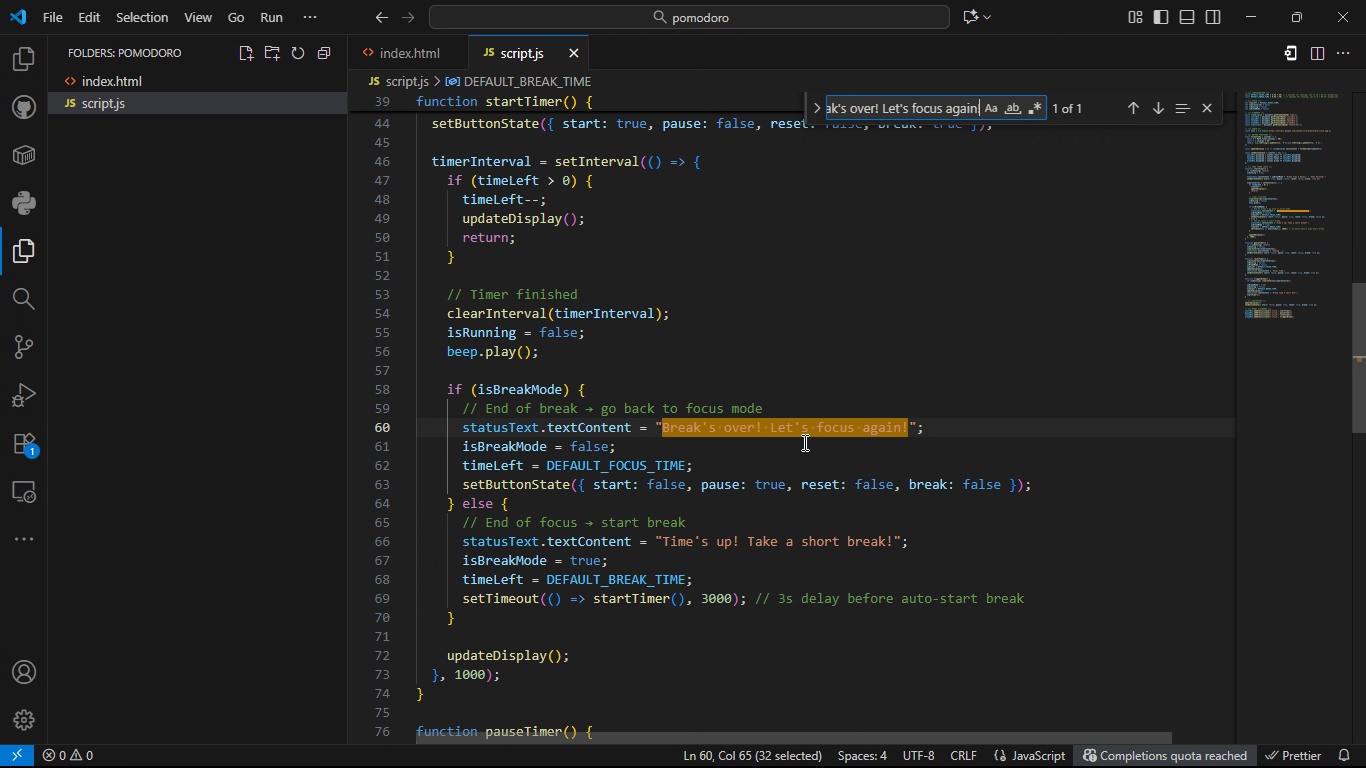 
key(Control+V)
 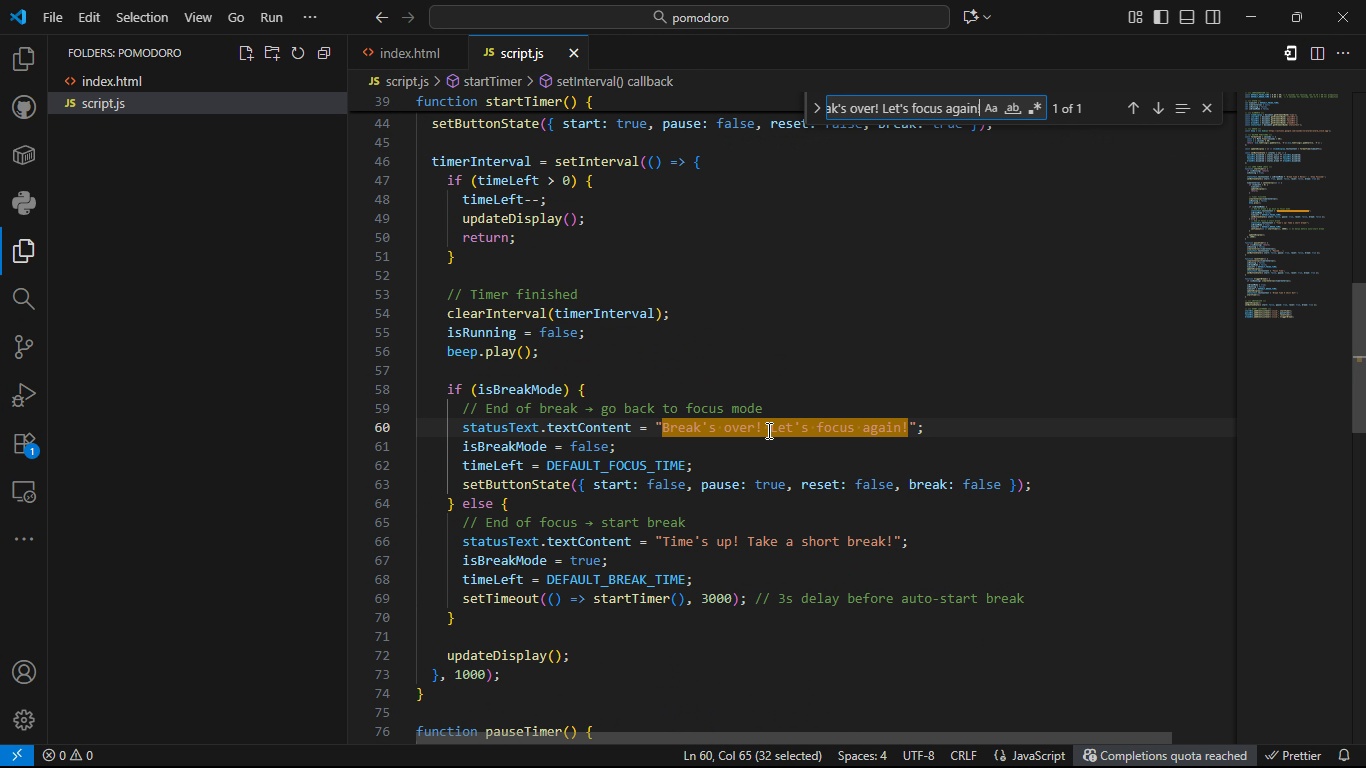 
left_click([767, 430])
 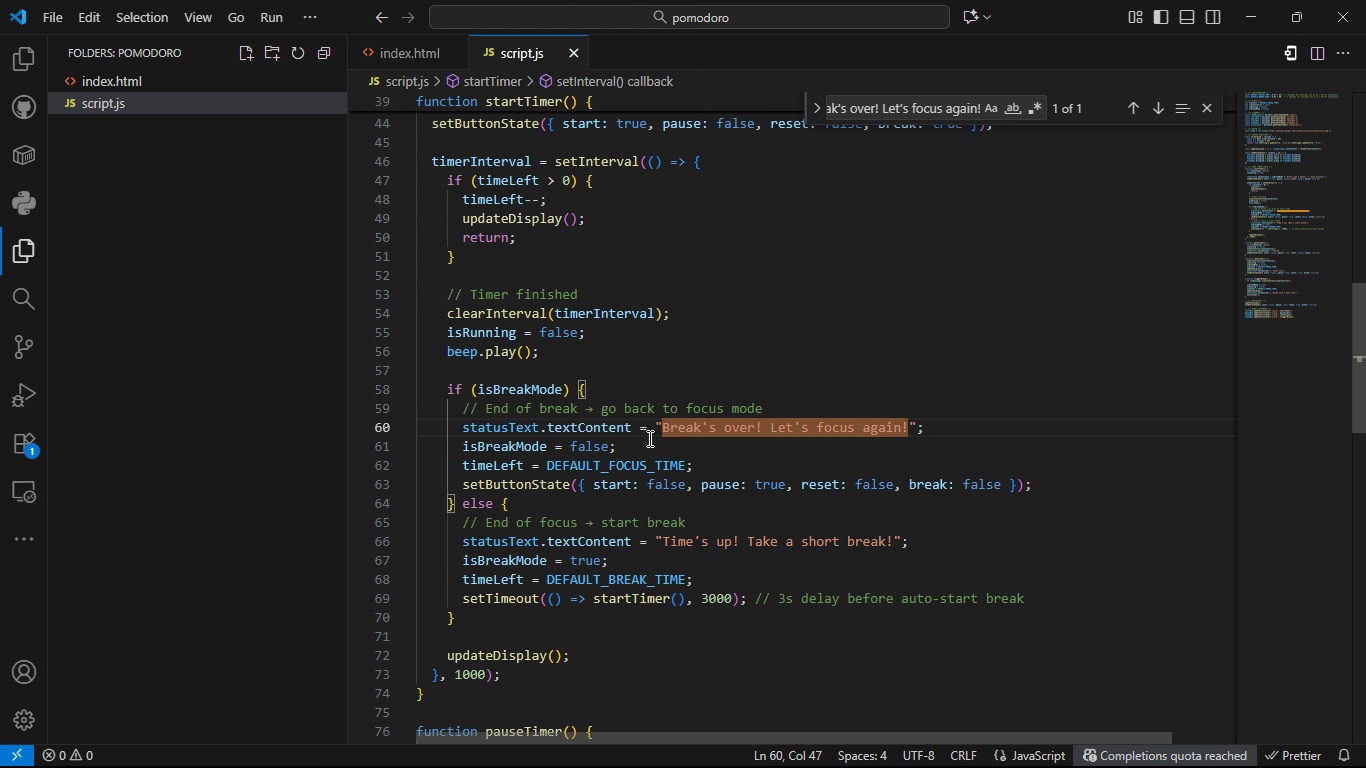 
left_click([648, 438])
 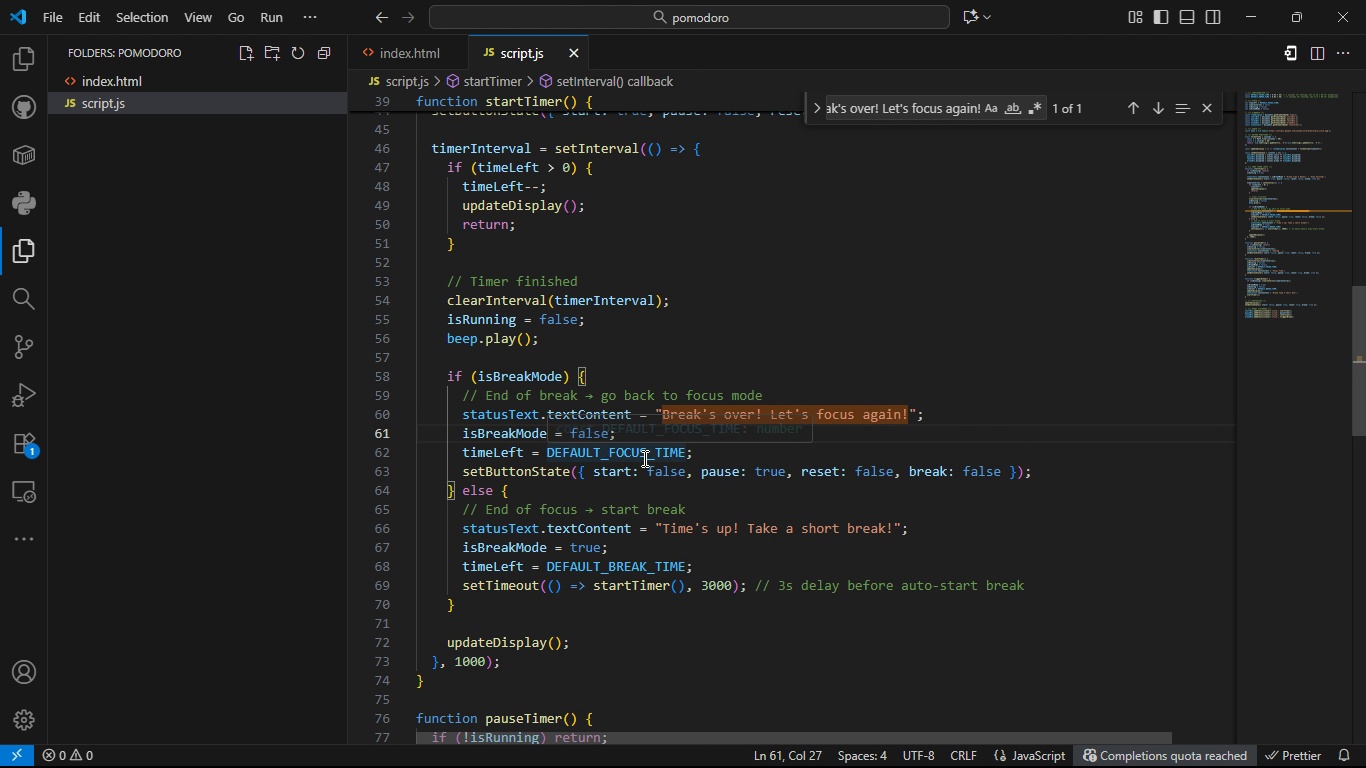 
double_click([643, 458])
 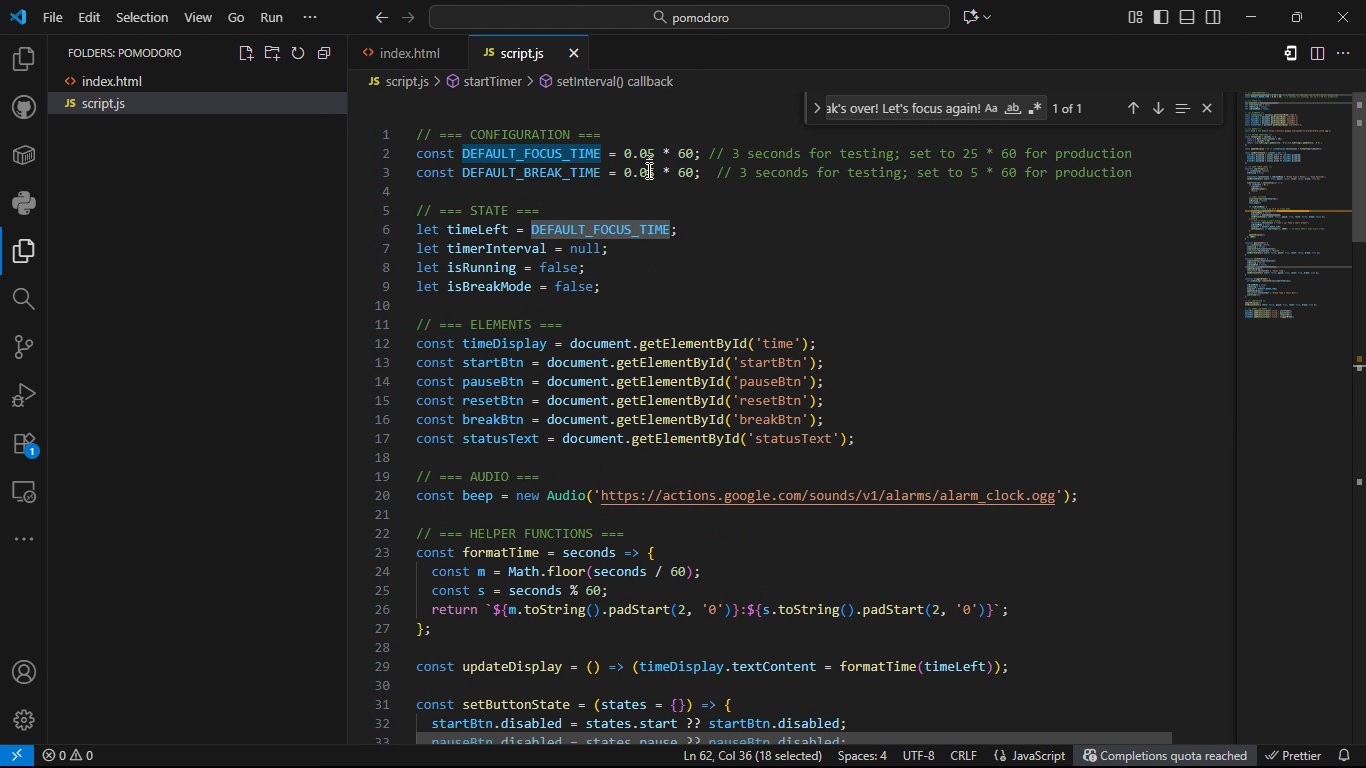 
wait(8.62)
 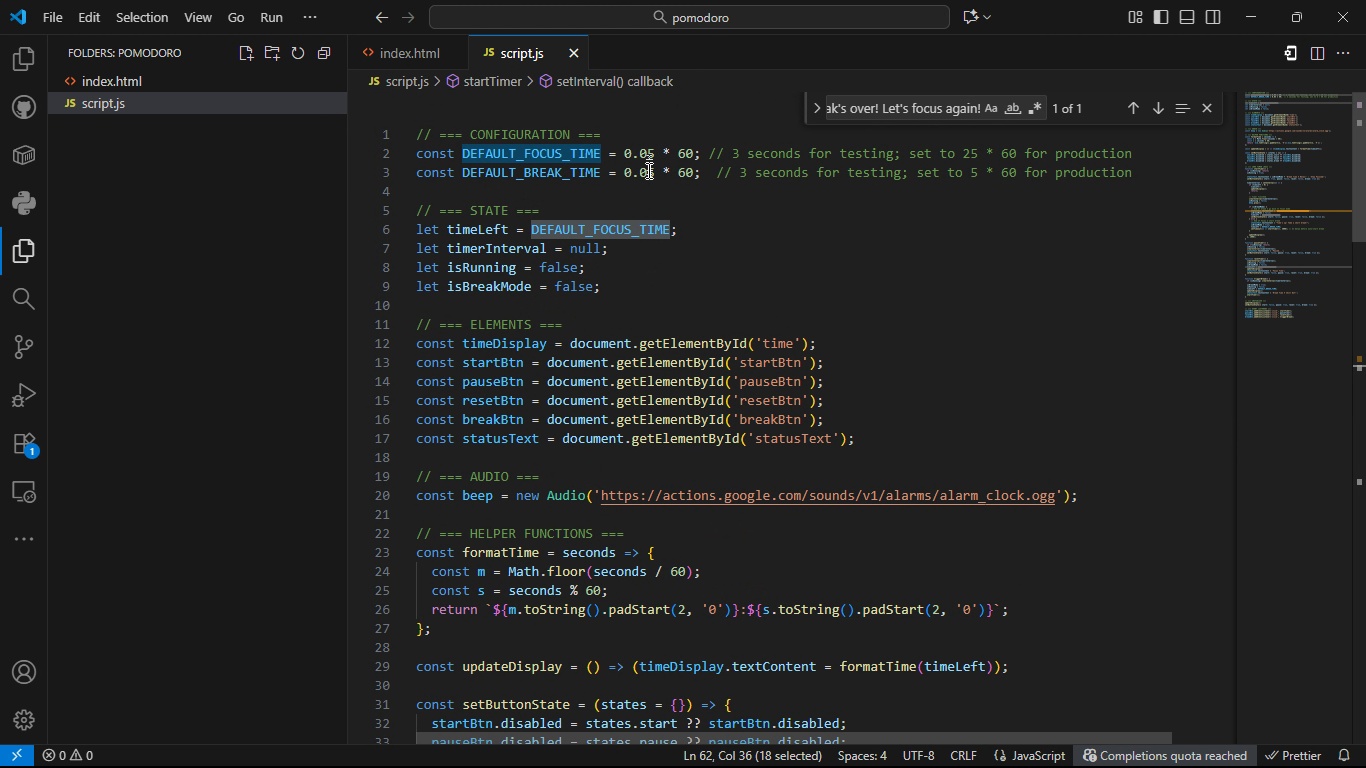 
left_click([656, 147])
 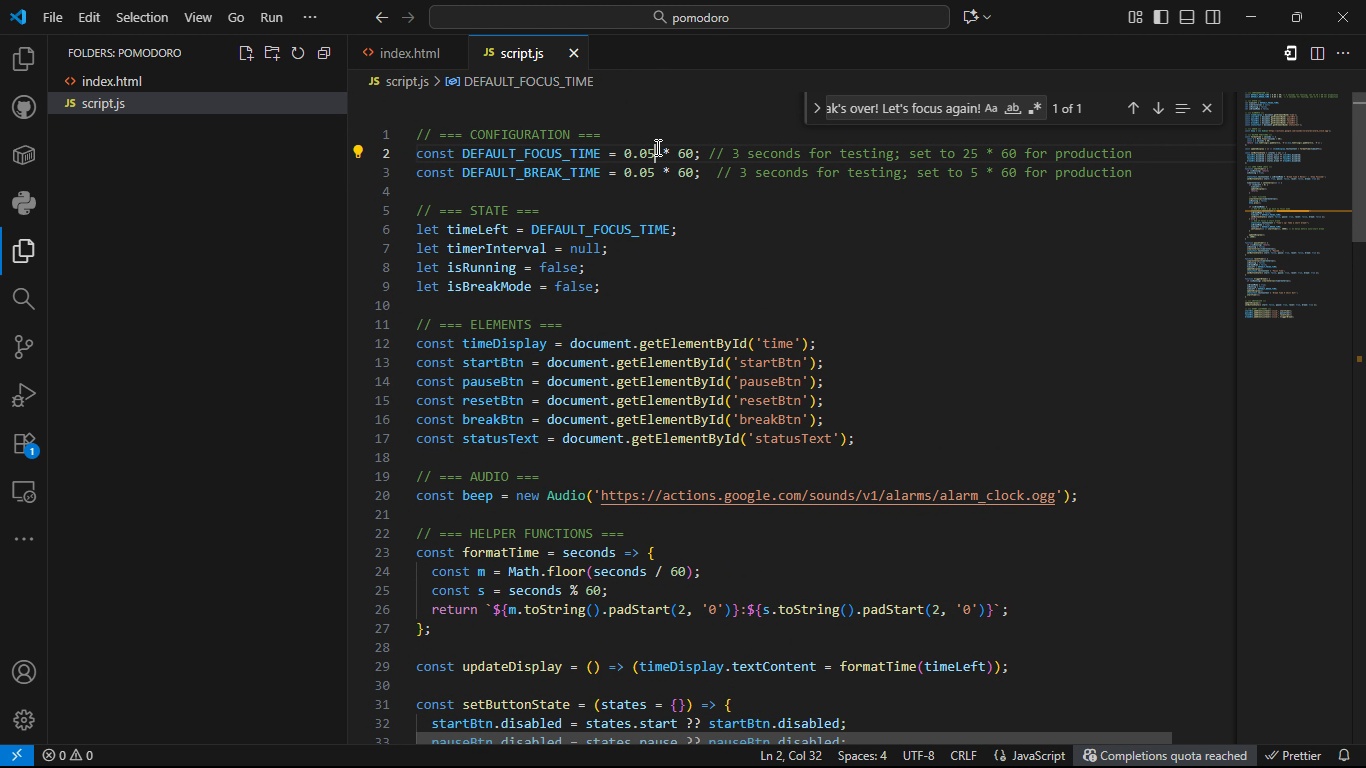 
key(Backspace)
key(Backspace)
key(Backspace)
key(Backspace)
type(25)
 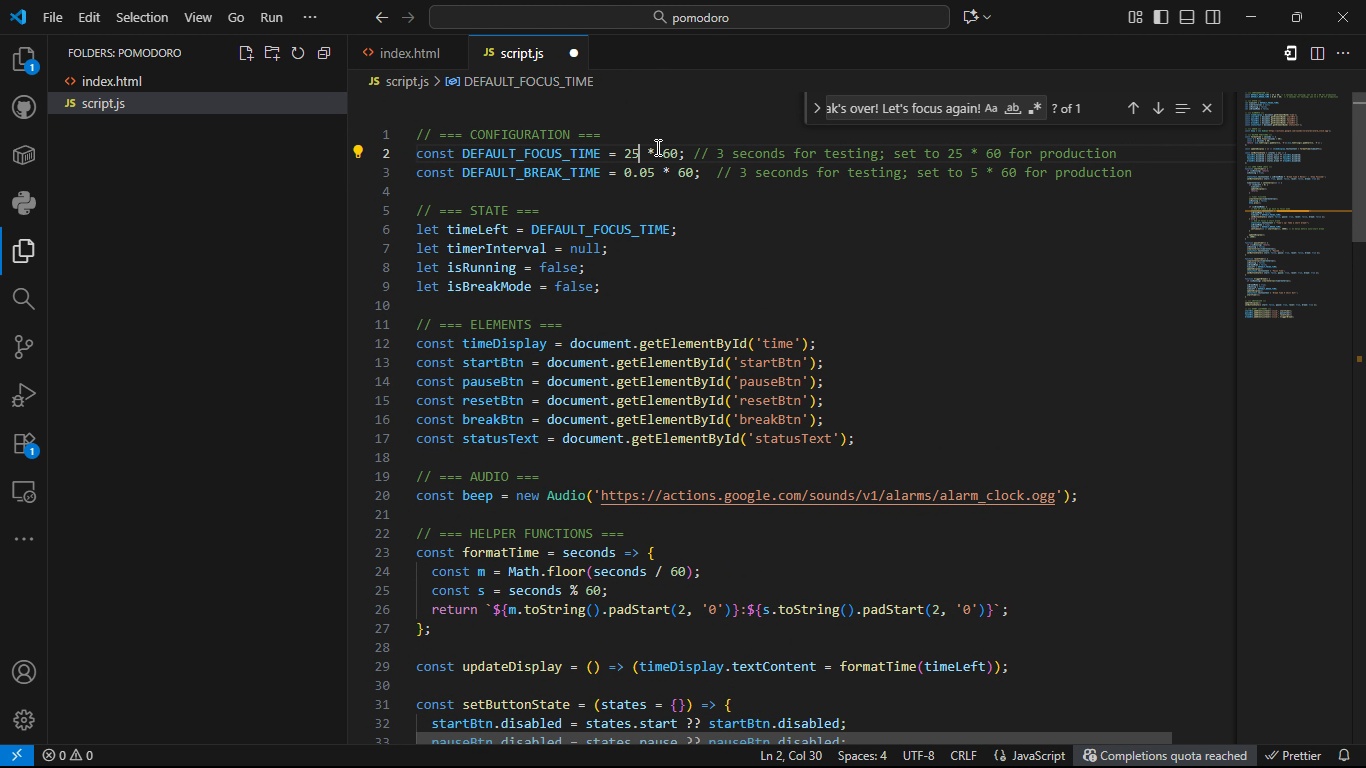 
key(Control+S)
 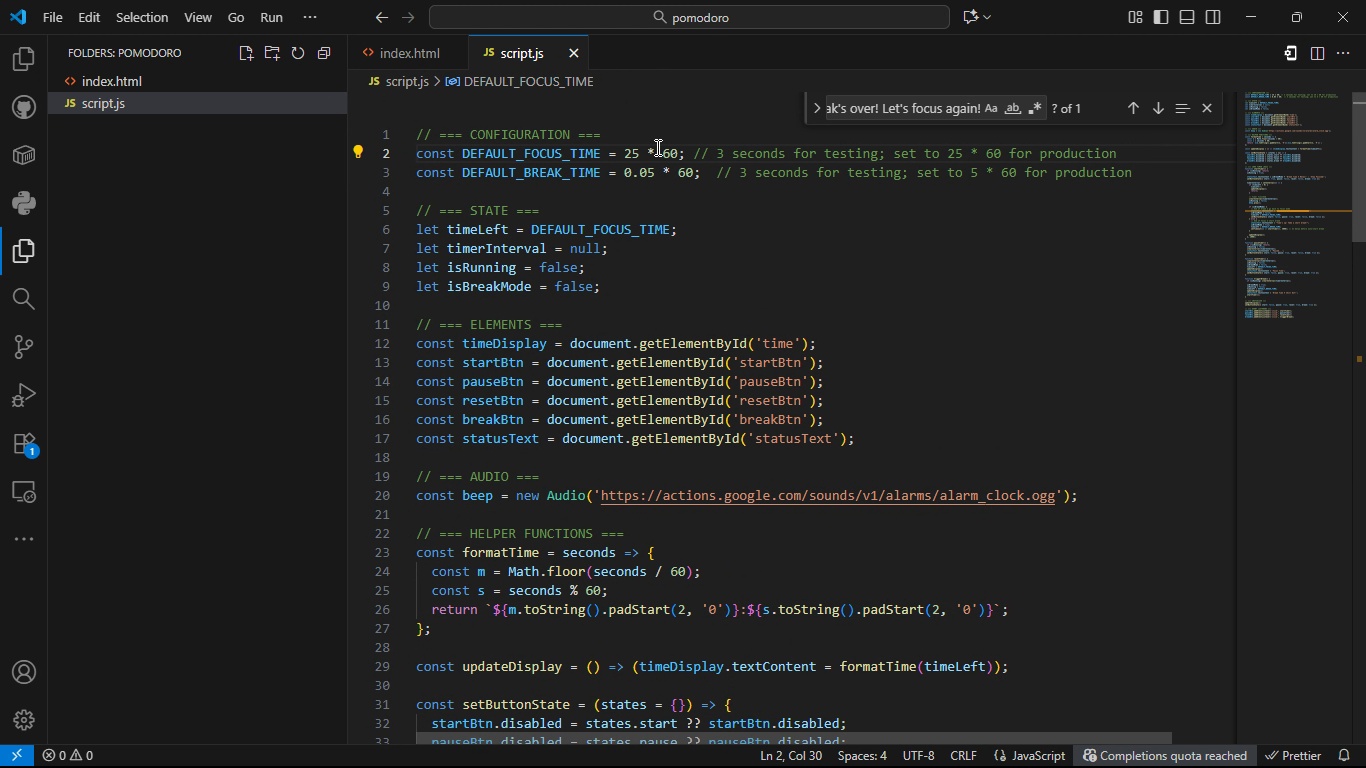 
key(ArrowDown)
 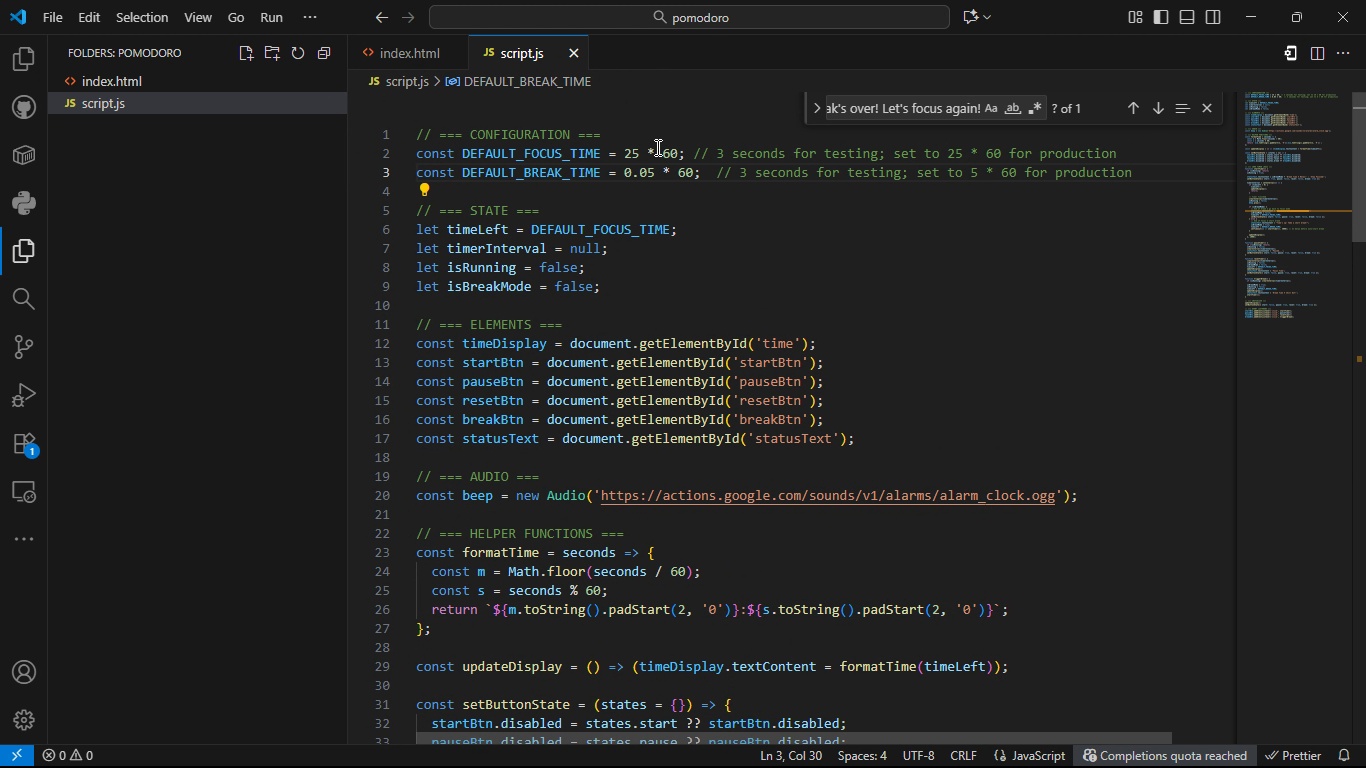 
key(ArrowRight)
 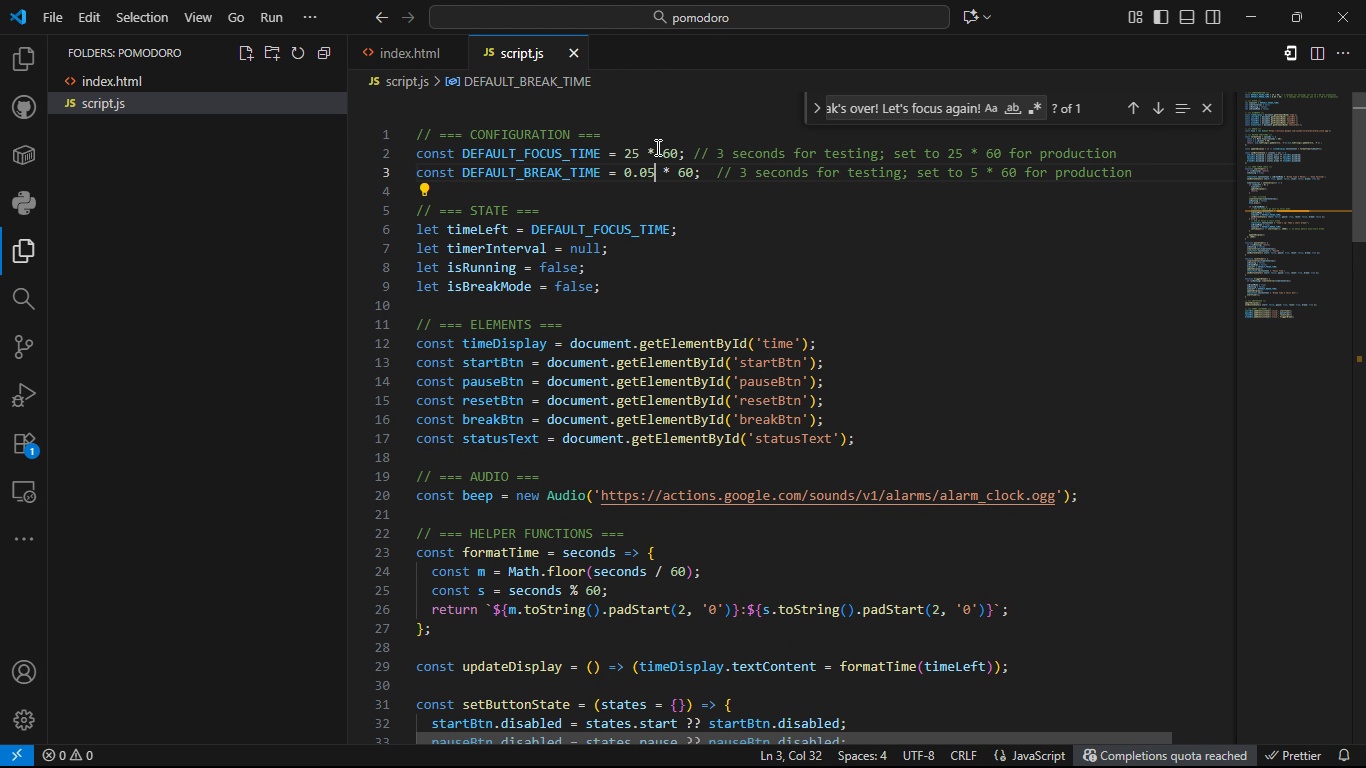 
key(ArrowRight)
 